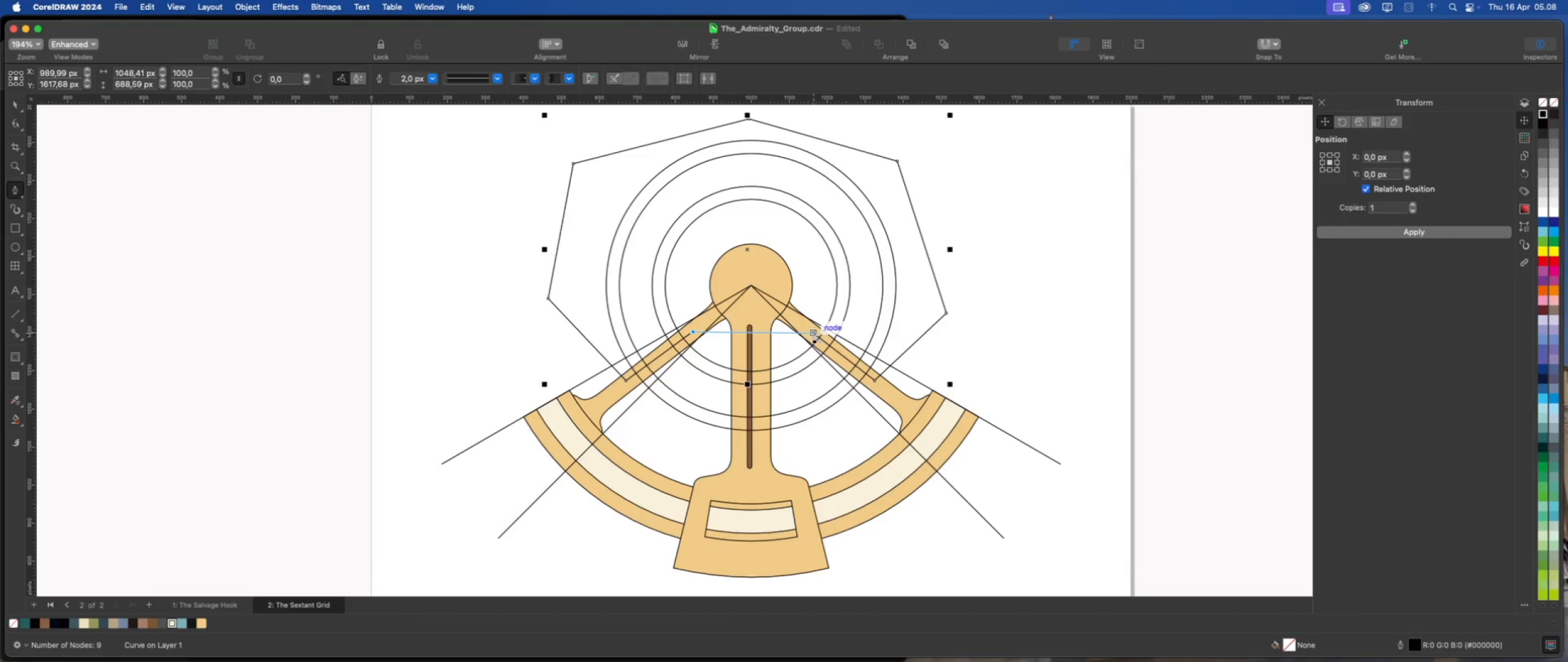 
left_click([812, 333])
 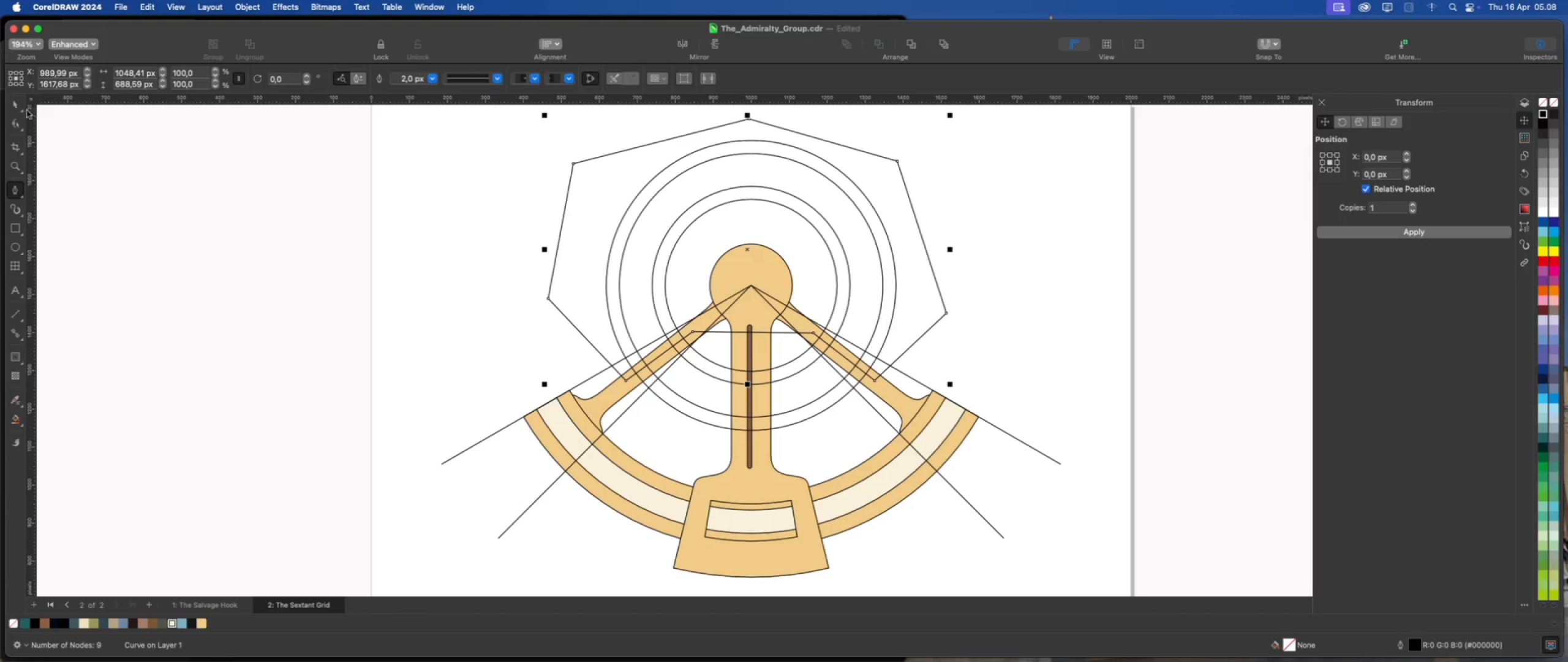 
left_click([17, 107])
 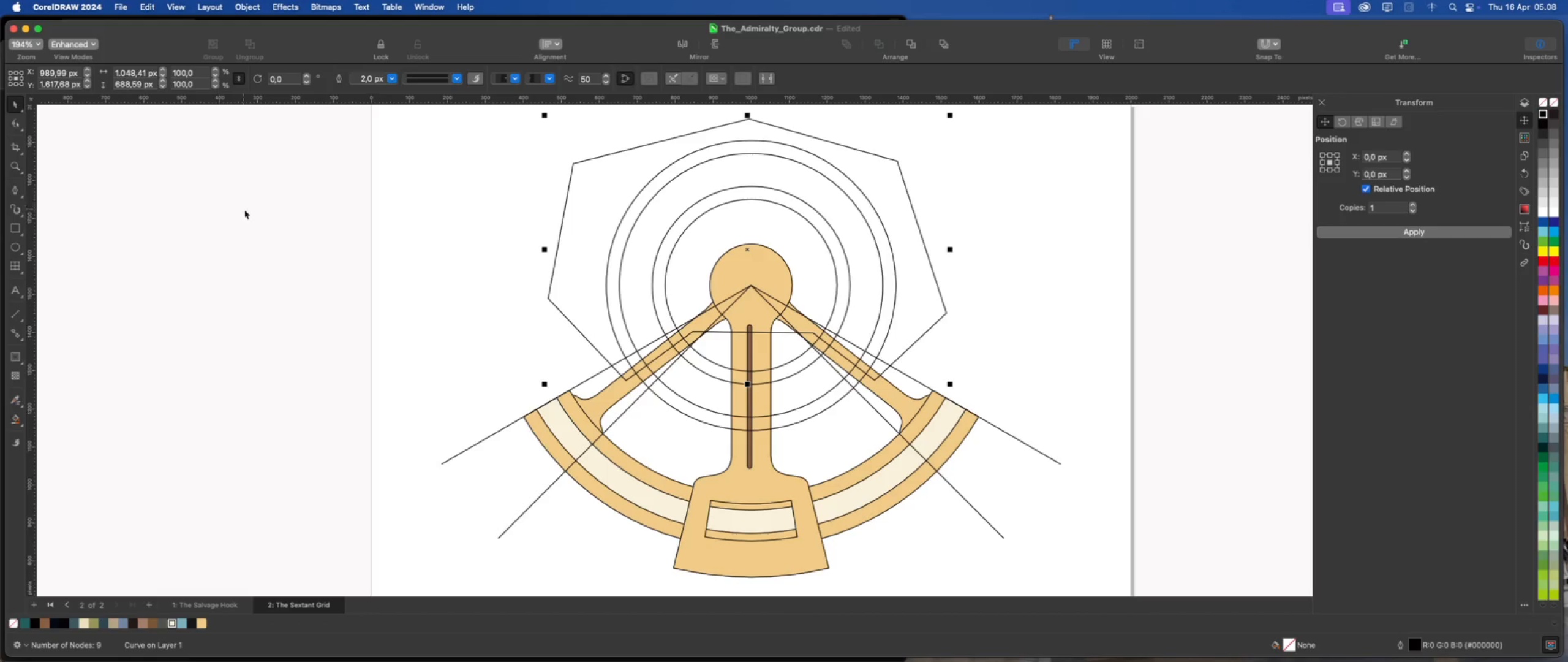 
left_click([247, 211])
 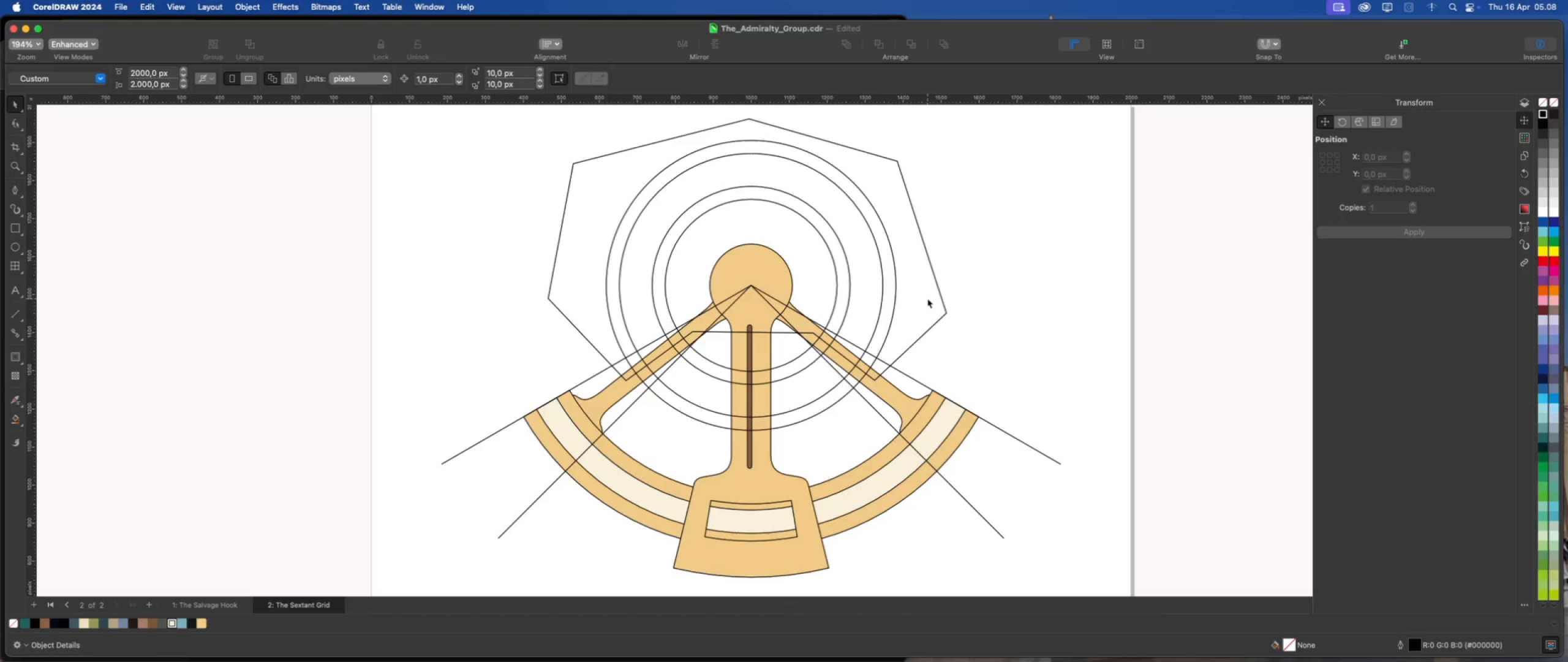 
left_click([927, 299])
 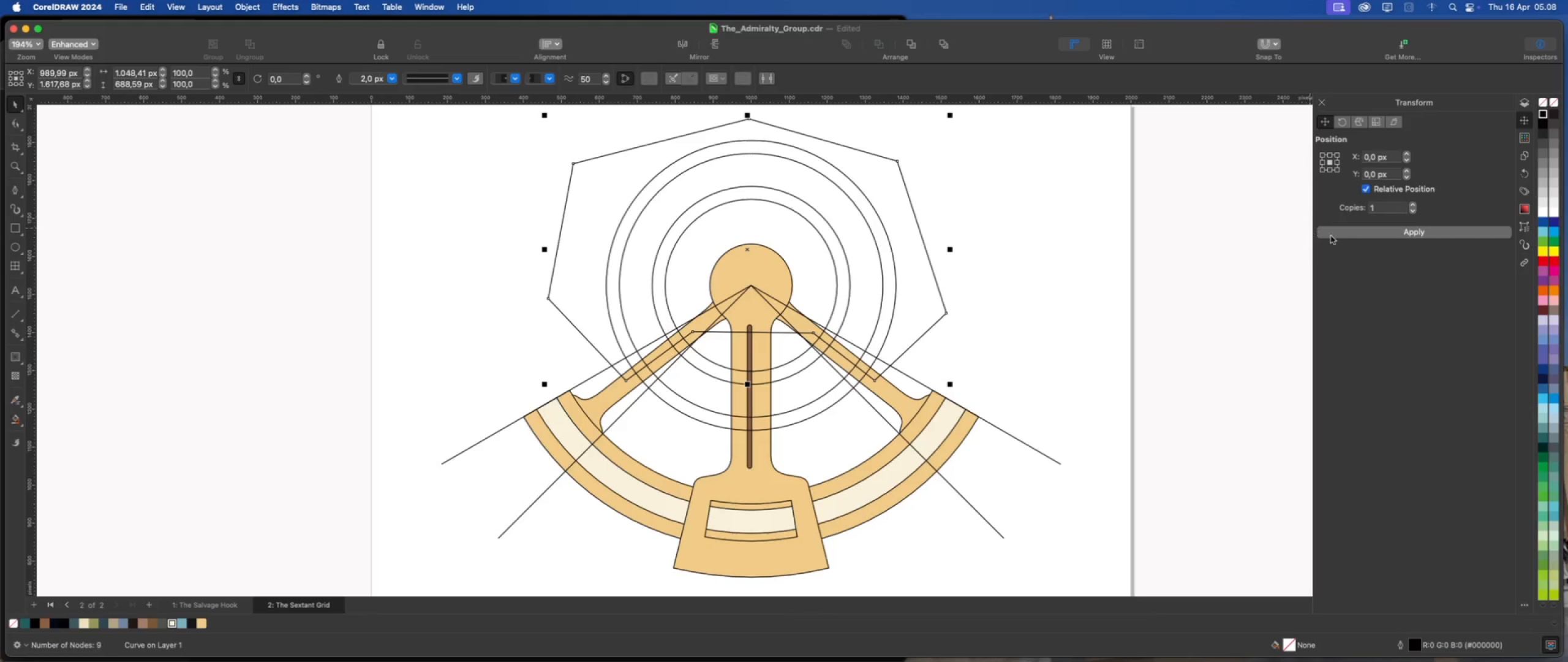 
left_click([1340, 237])
 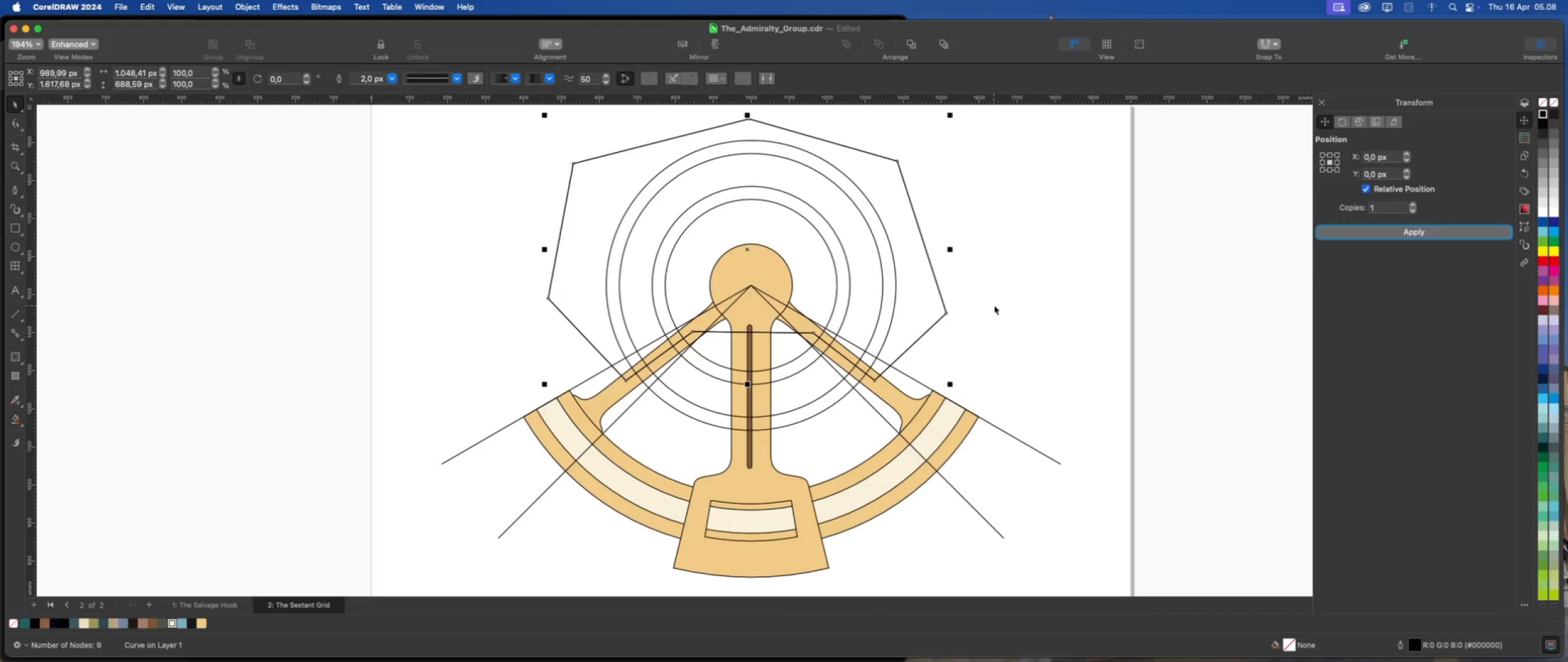 
left_click([997, 305])
 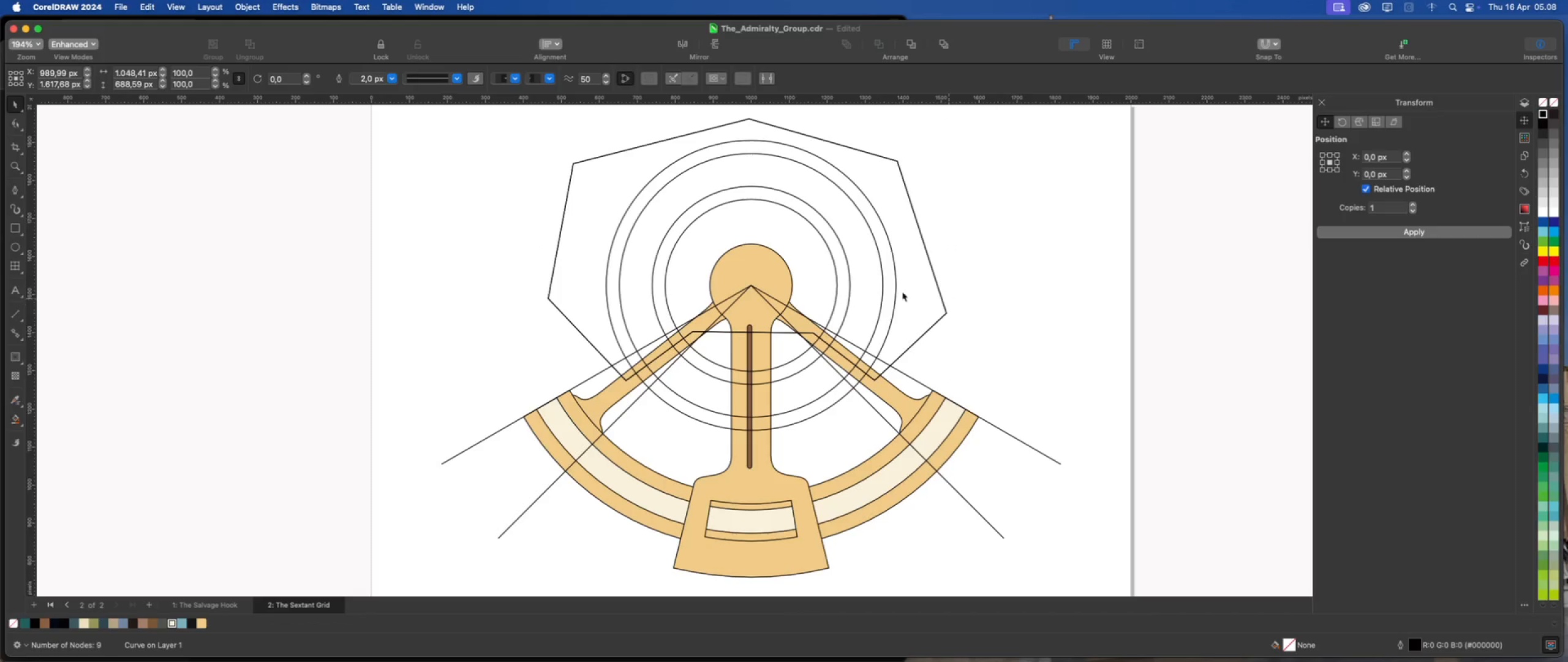 
left_click([923, 295])
 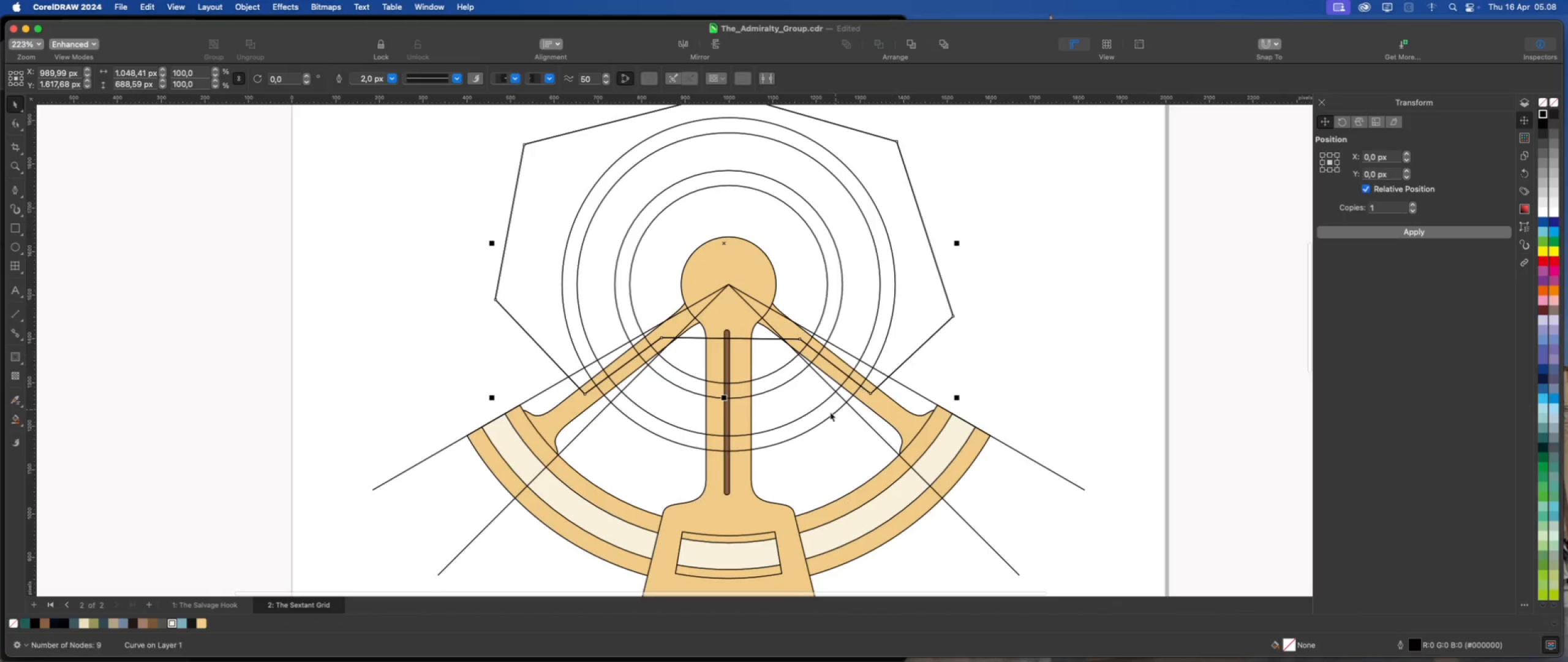 
scroll: coordinate [901, 292], scroll_direction: up, amount: 1.0
 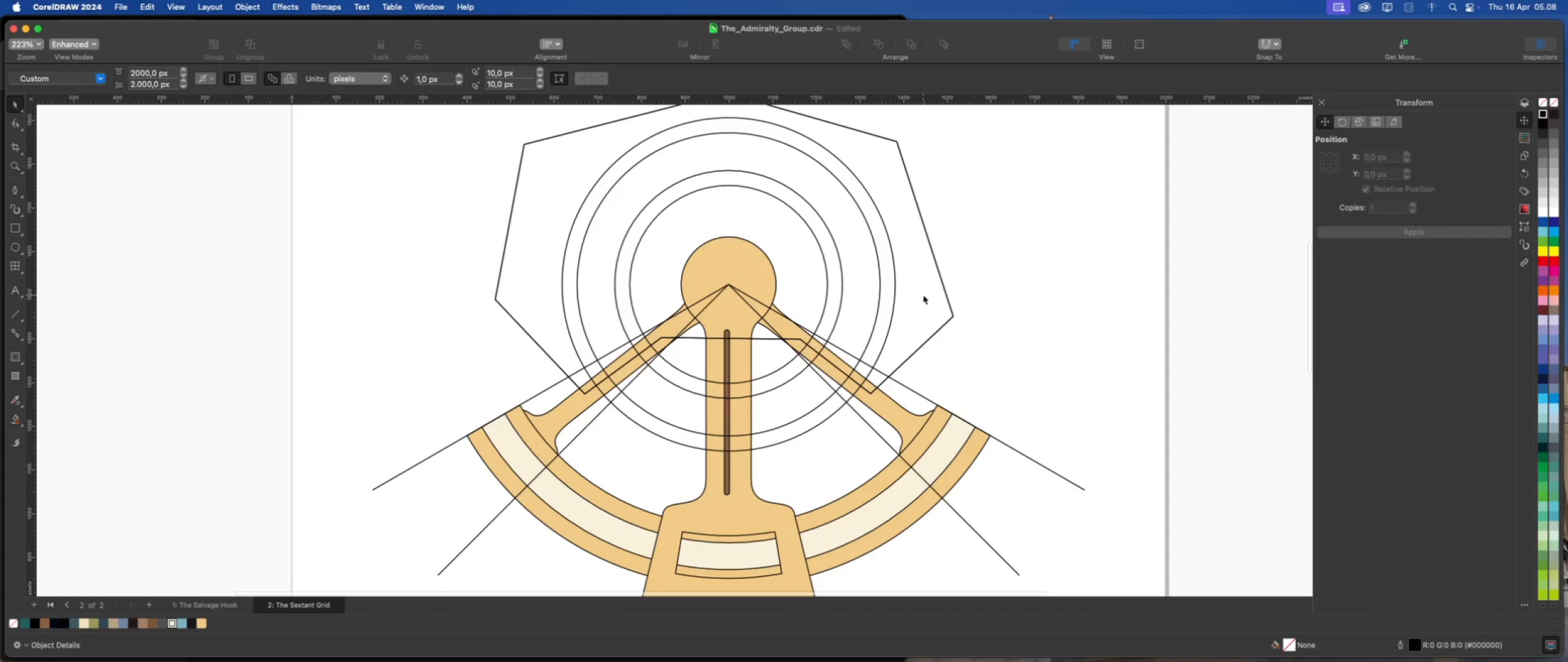 
hold_key(key=ShiftLeft, duration=0.63)
left_click([811, 422])
 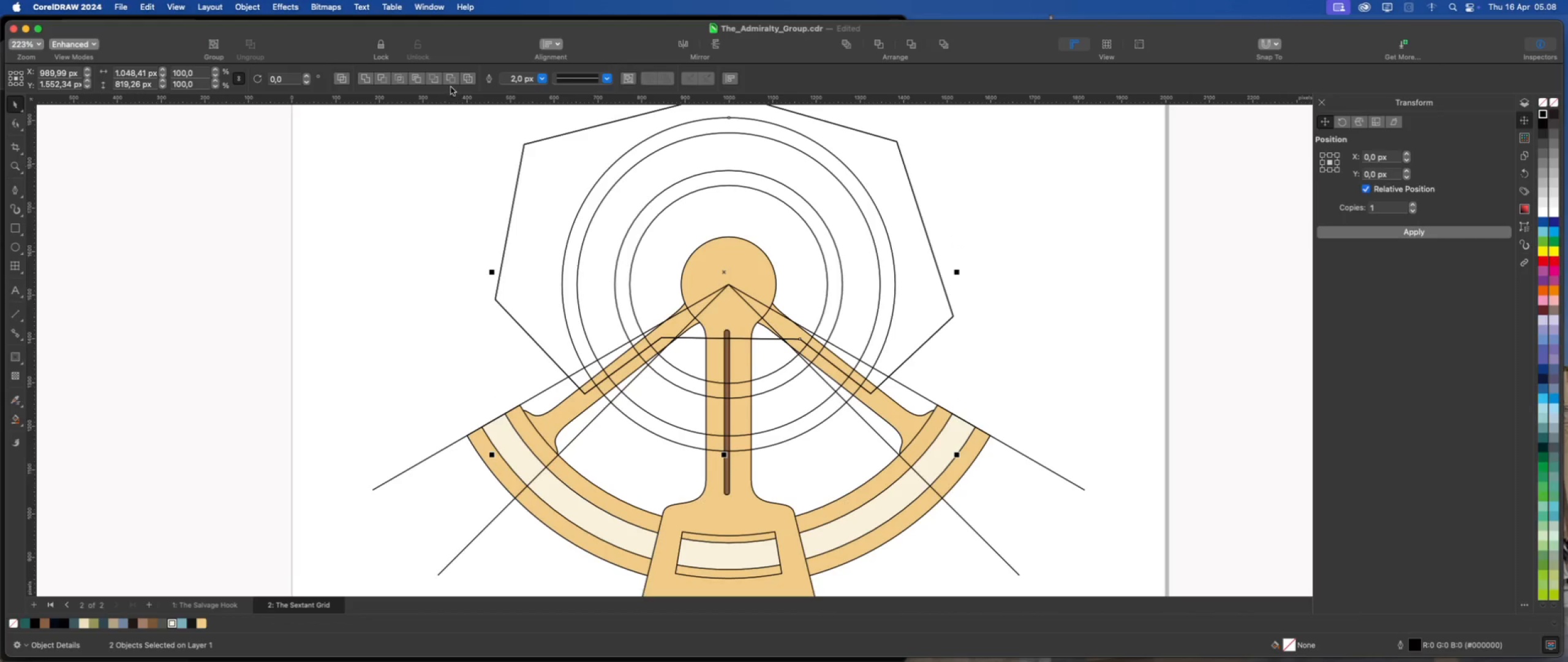 
left_click([453, 74])
 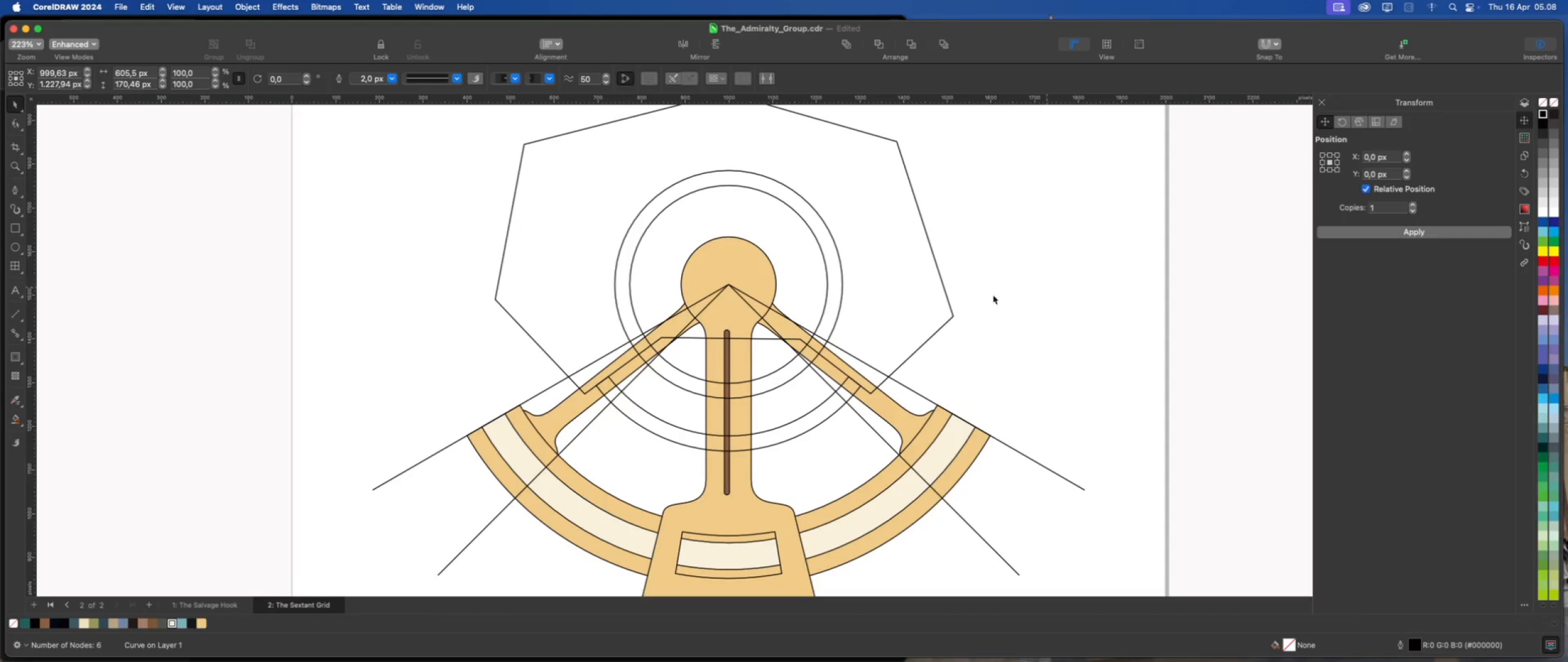 
double_click([957, 297])
 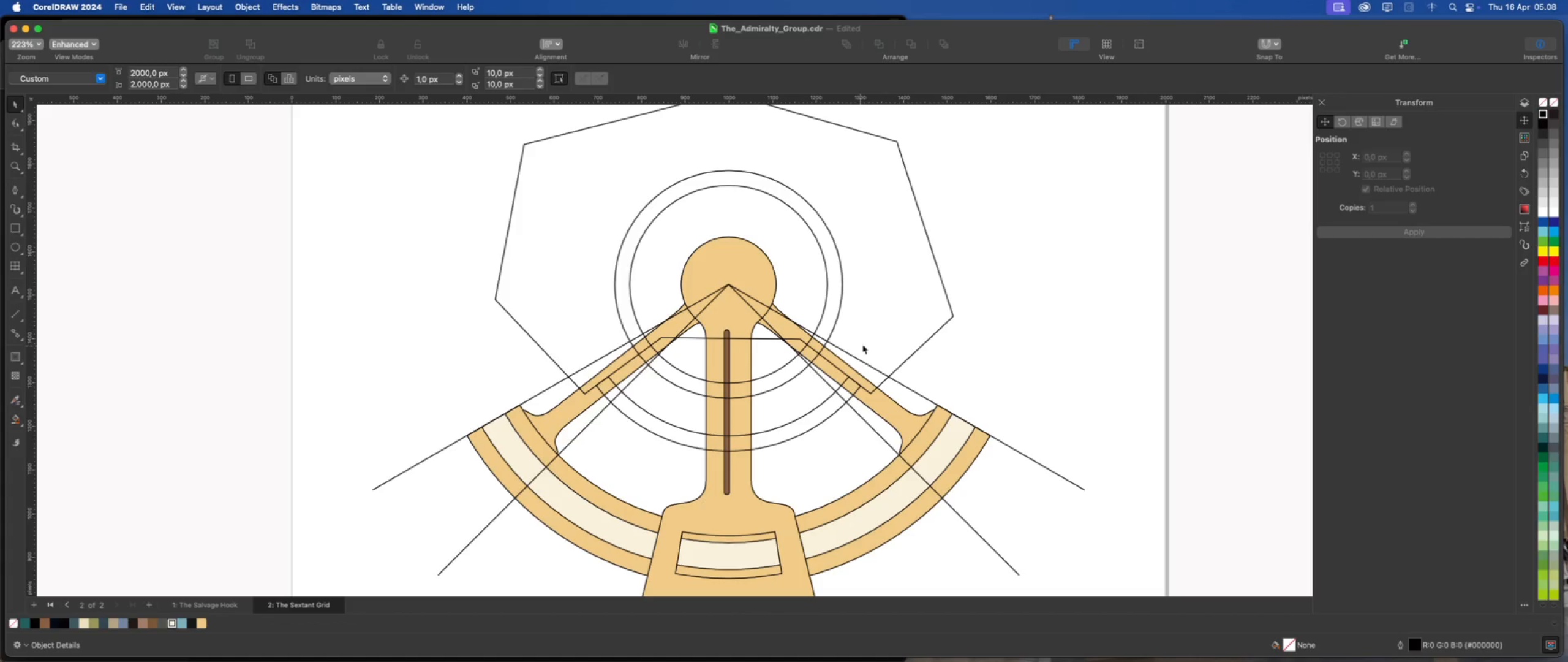 
left_click([901, 330])
 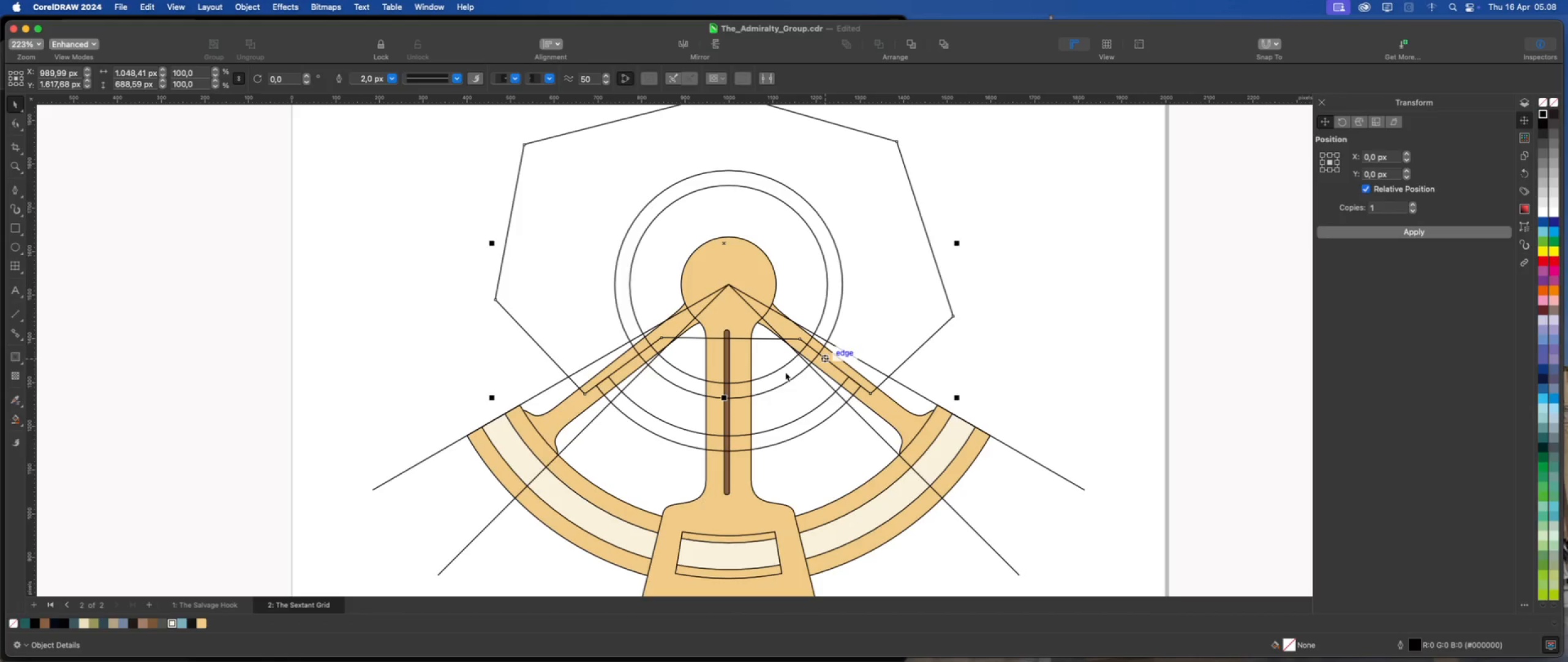 
hold_key(key=ShiftLeft, duration=0.6)
 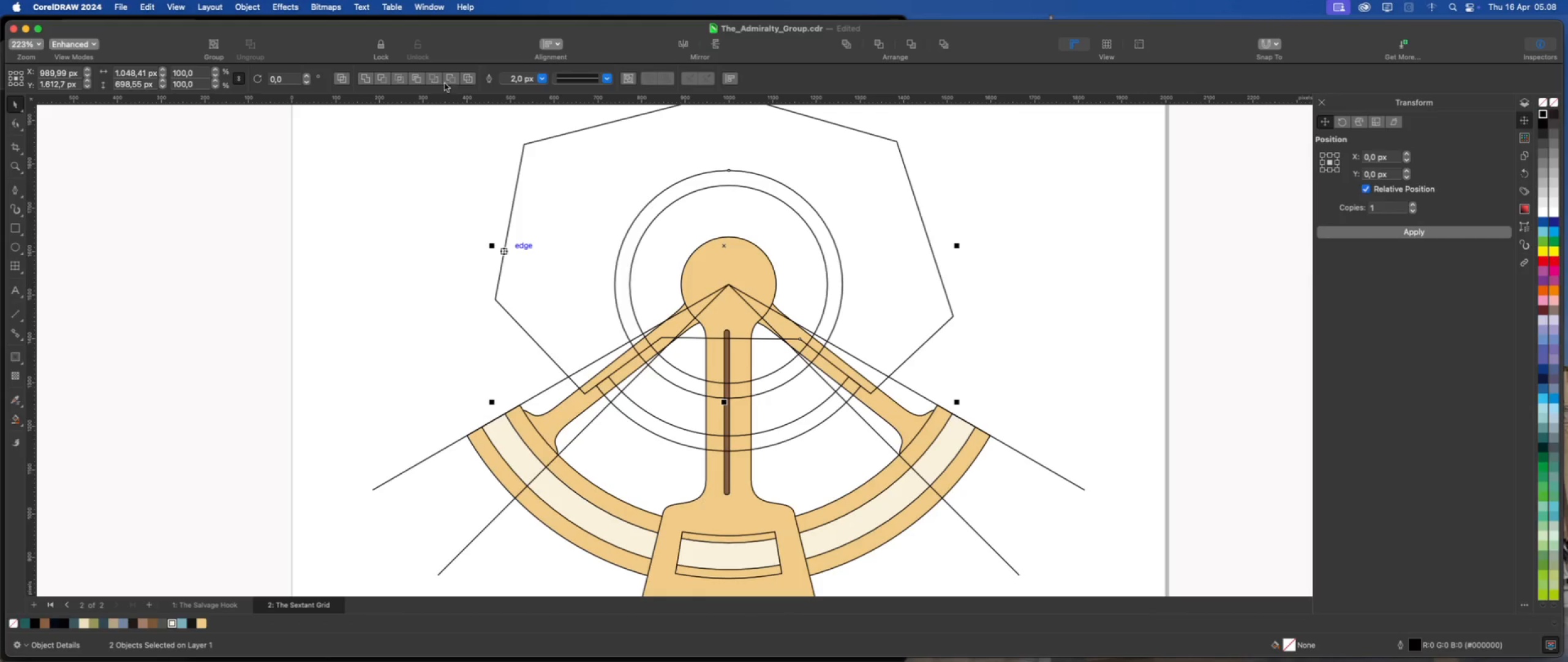 
left_click([448, 80])
 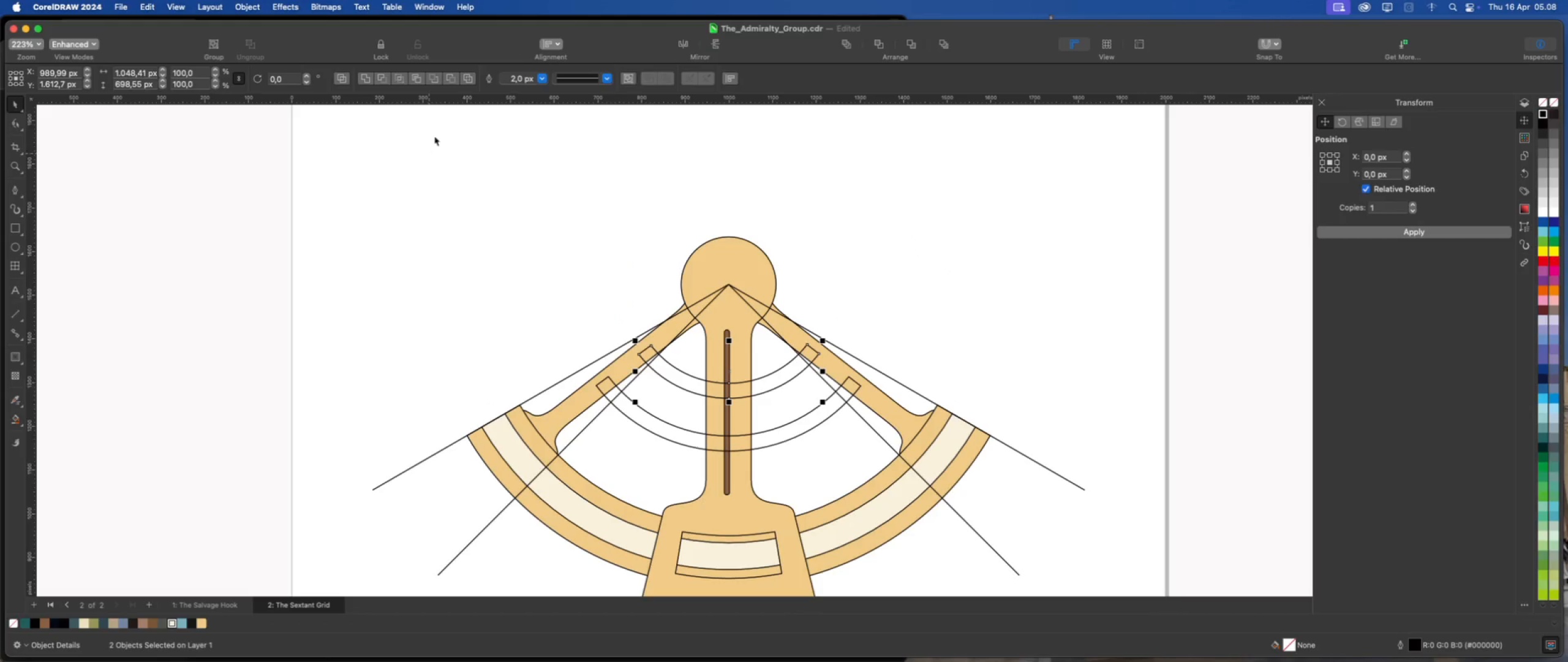 
left_click([445, 154])
 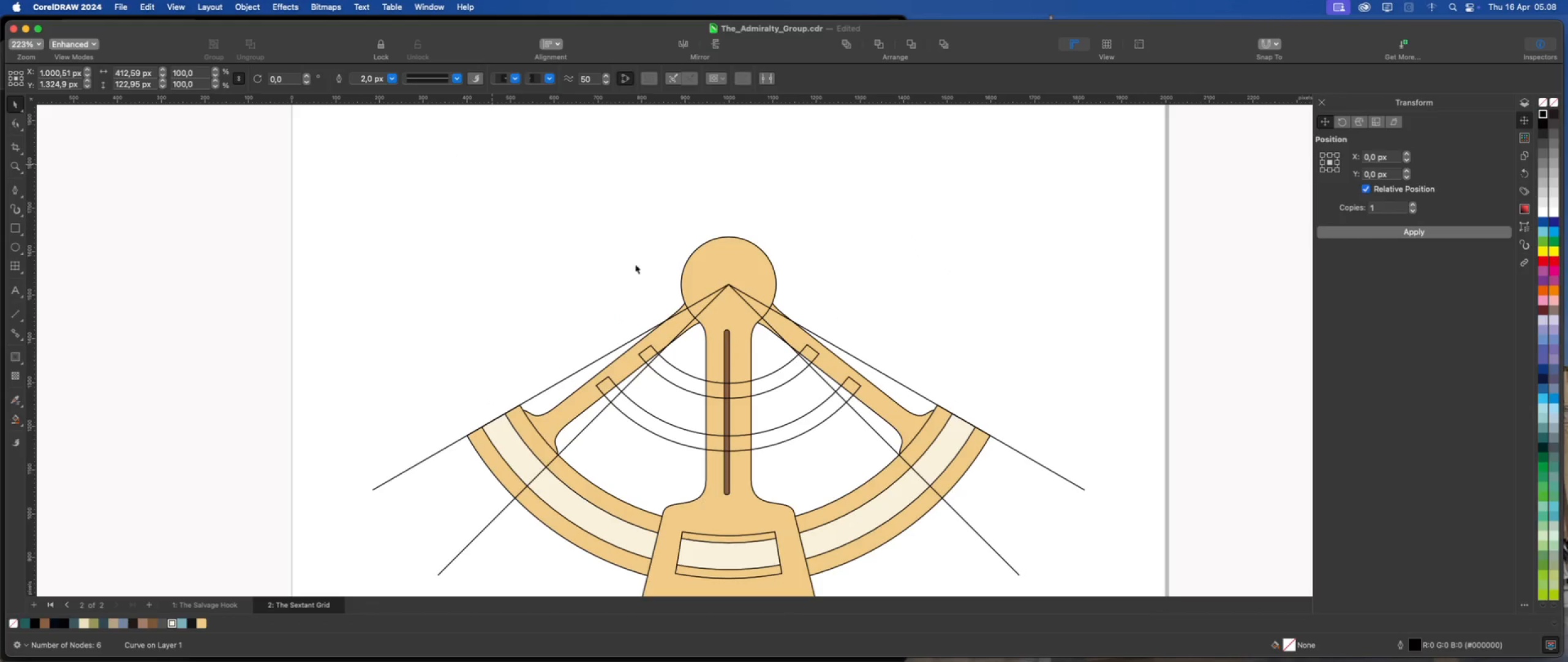 
scroll: coordinate [743, 380], scroll_direction: none, amount: 0.0
 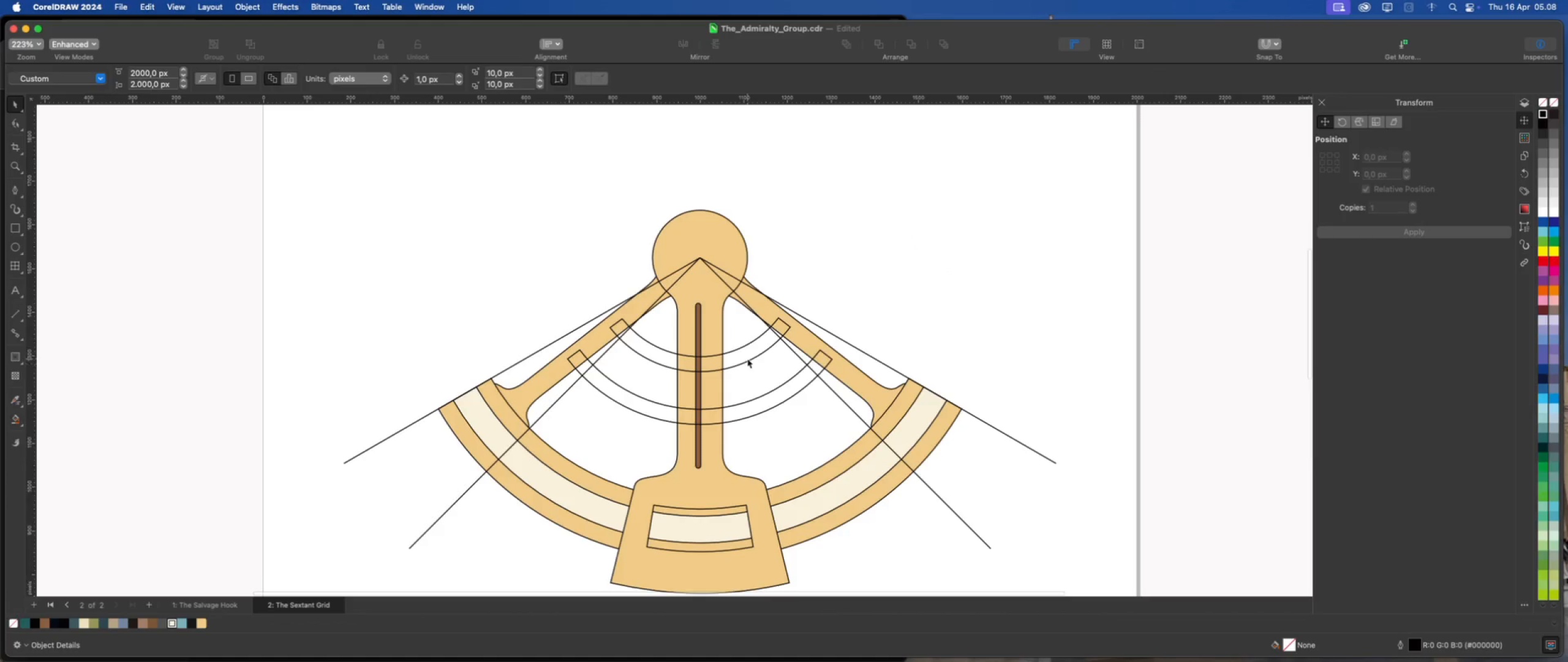 
left_click([747, 358])
 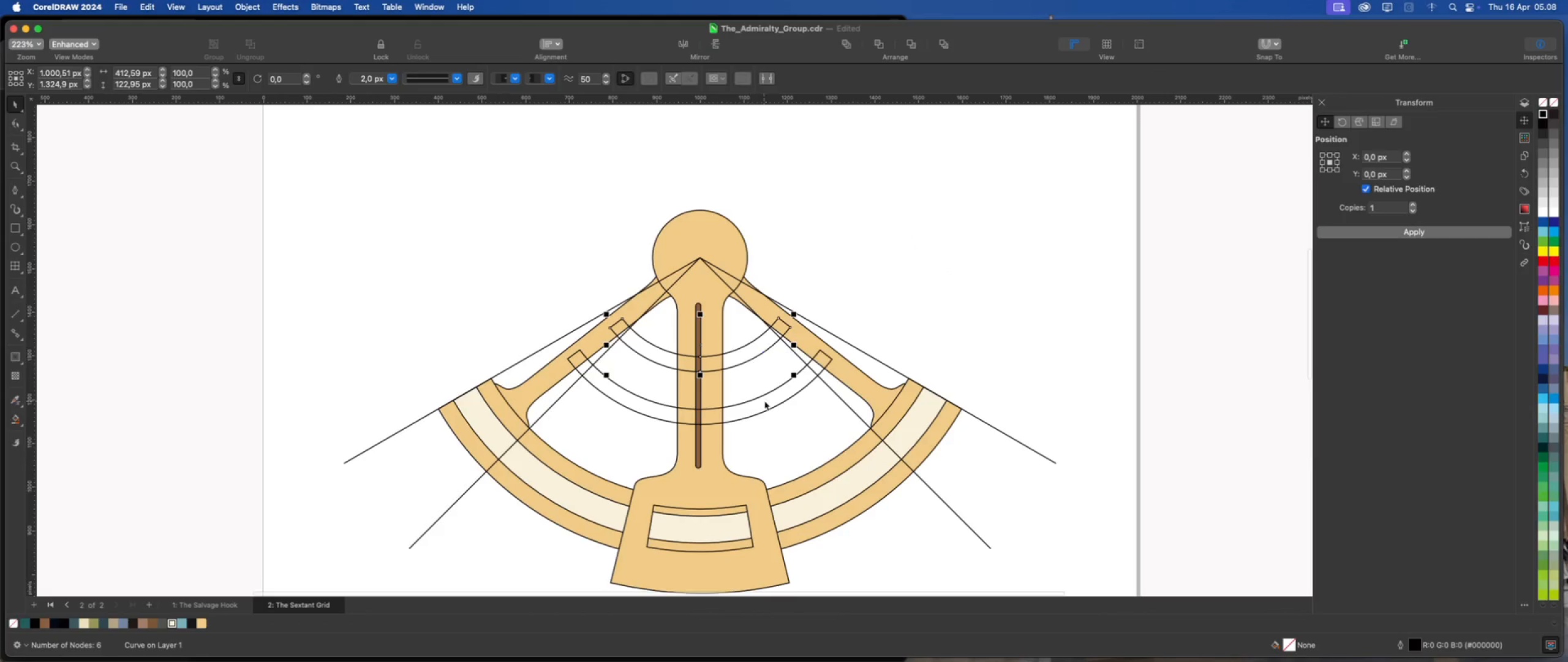 
hold_key(key=ShiftLeft, duration=0.58)
left_click([764, 401])
 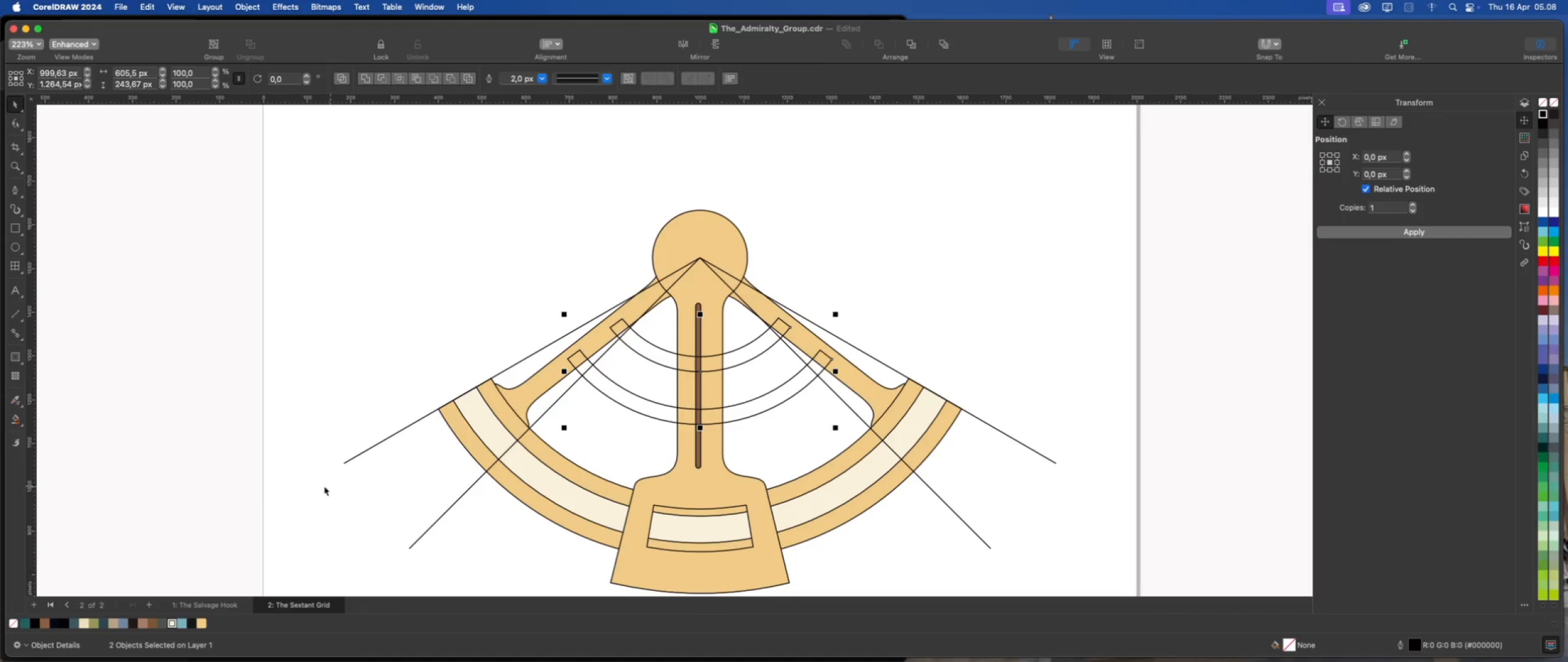 
left_click([201, 625])
 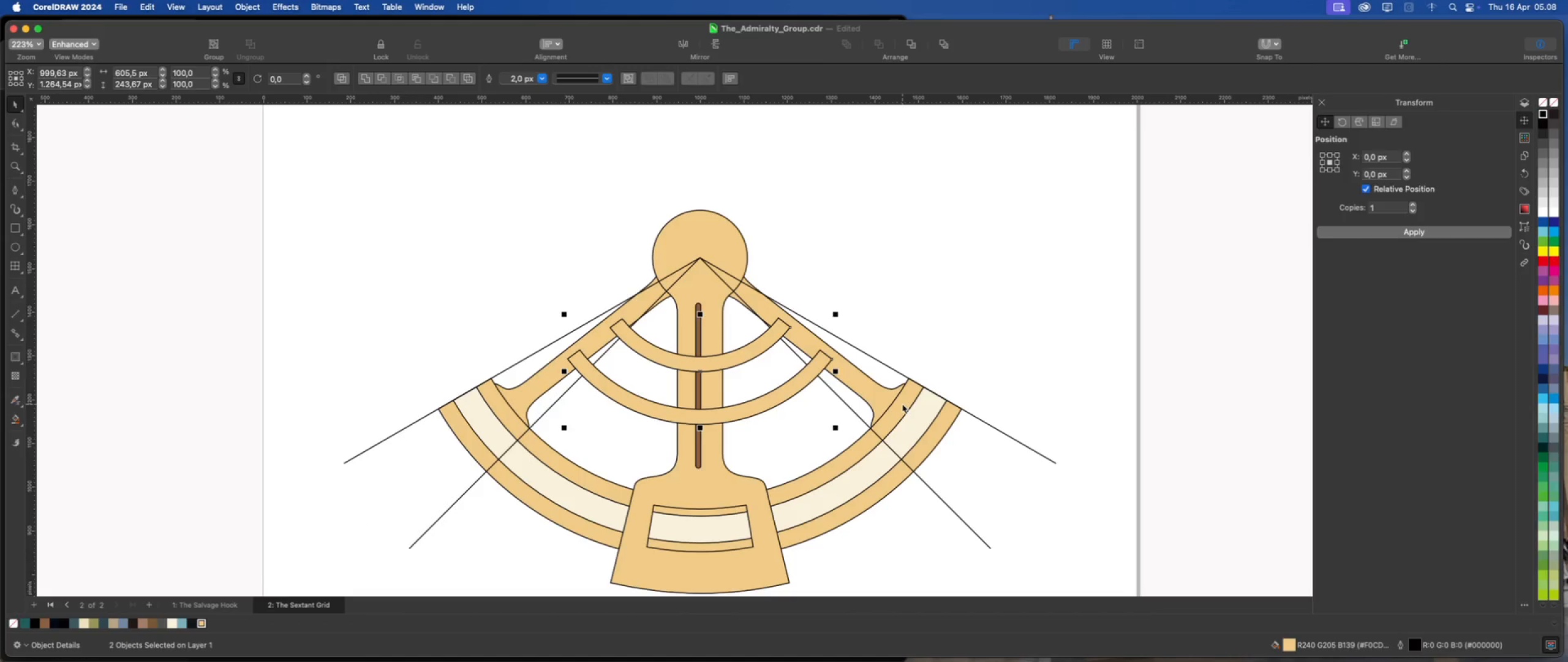 
wait(6.52)
 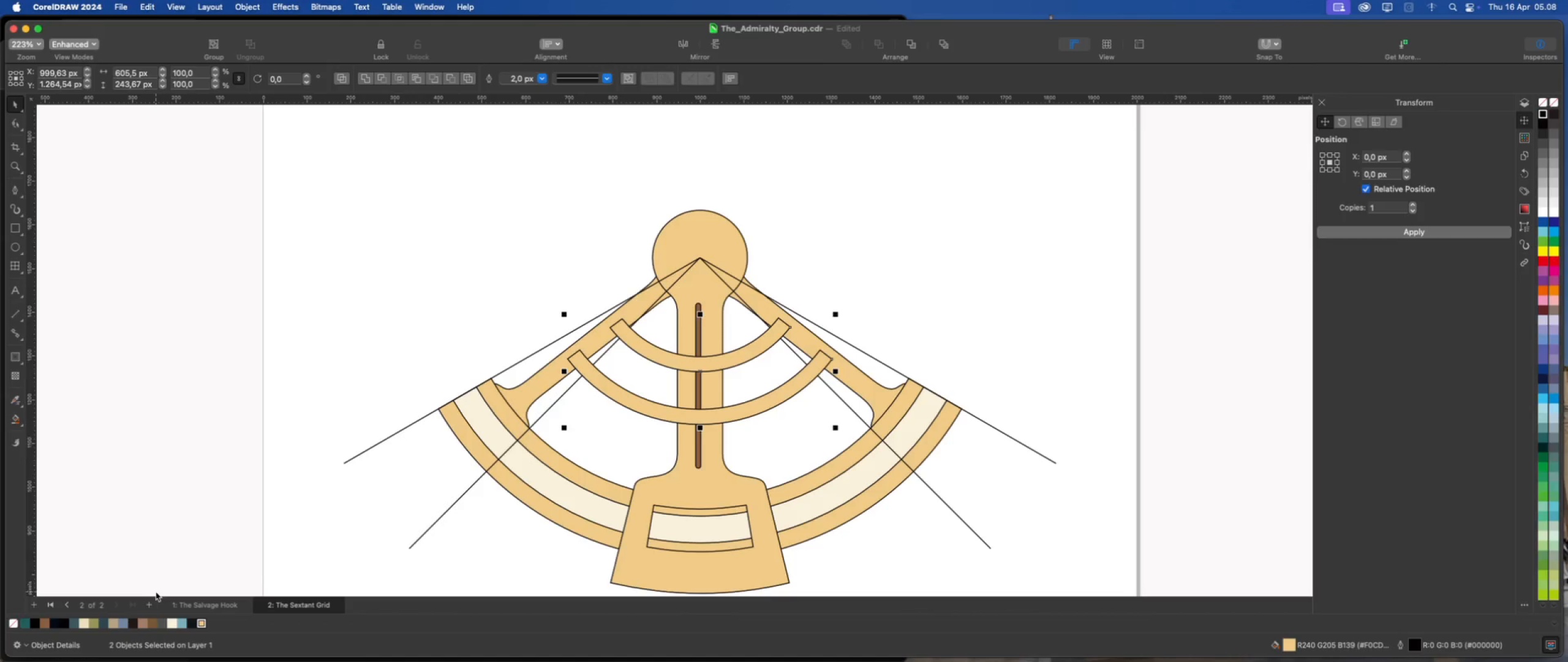 
hold_key(key=ShiftLeft, duration=1.56)
 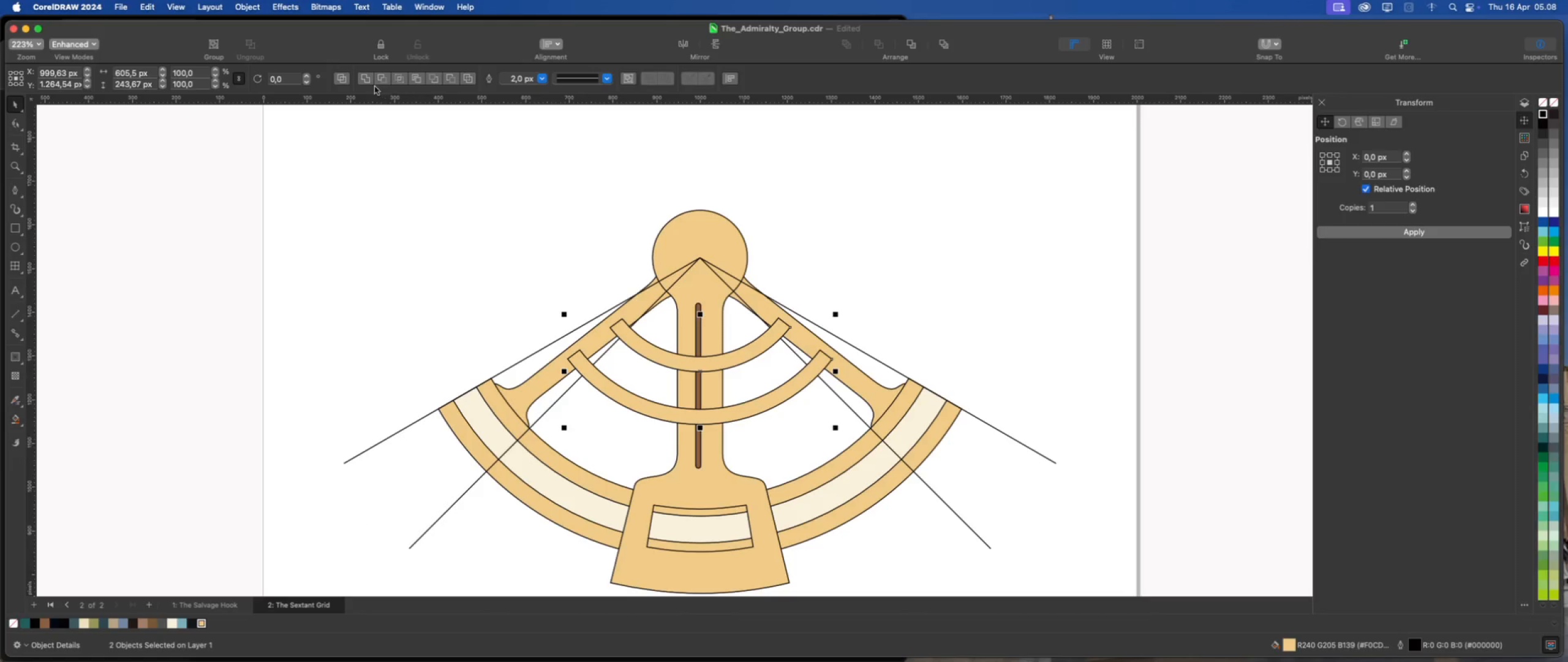 
left_click([364, 80])
 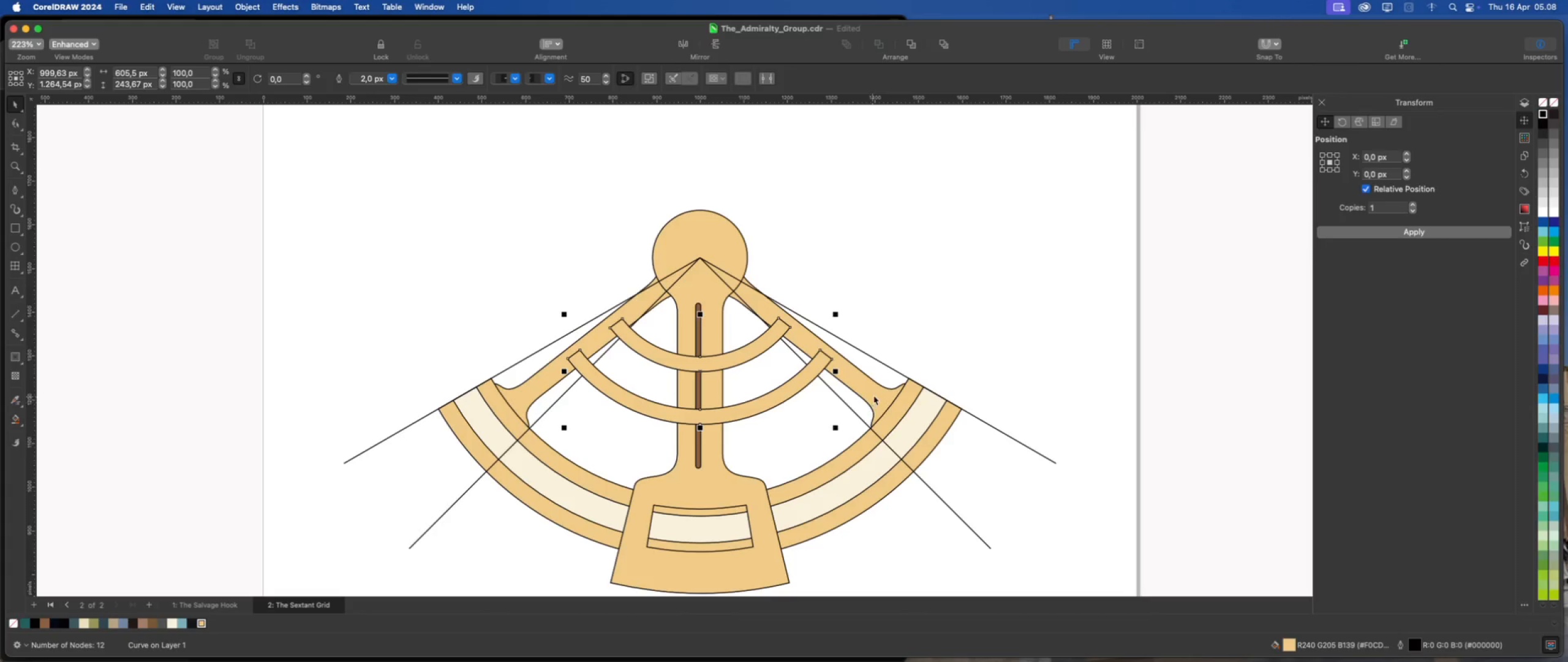 
hold_key(key=ShiftLeft, duration=0.9)
left_click([875, 390])
 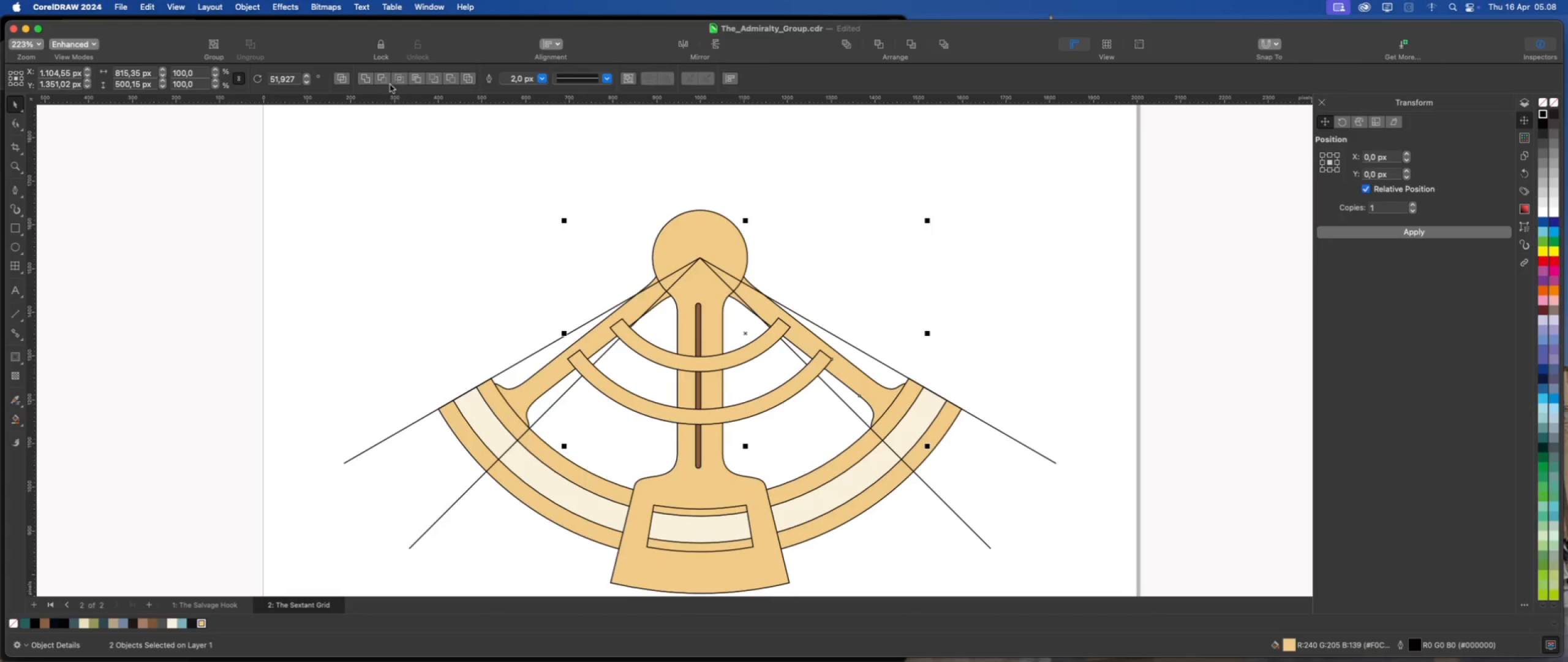 
left_click([363, 80])
 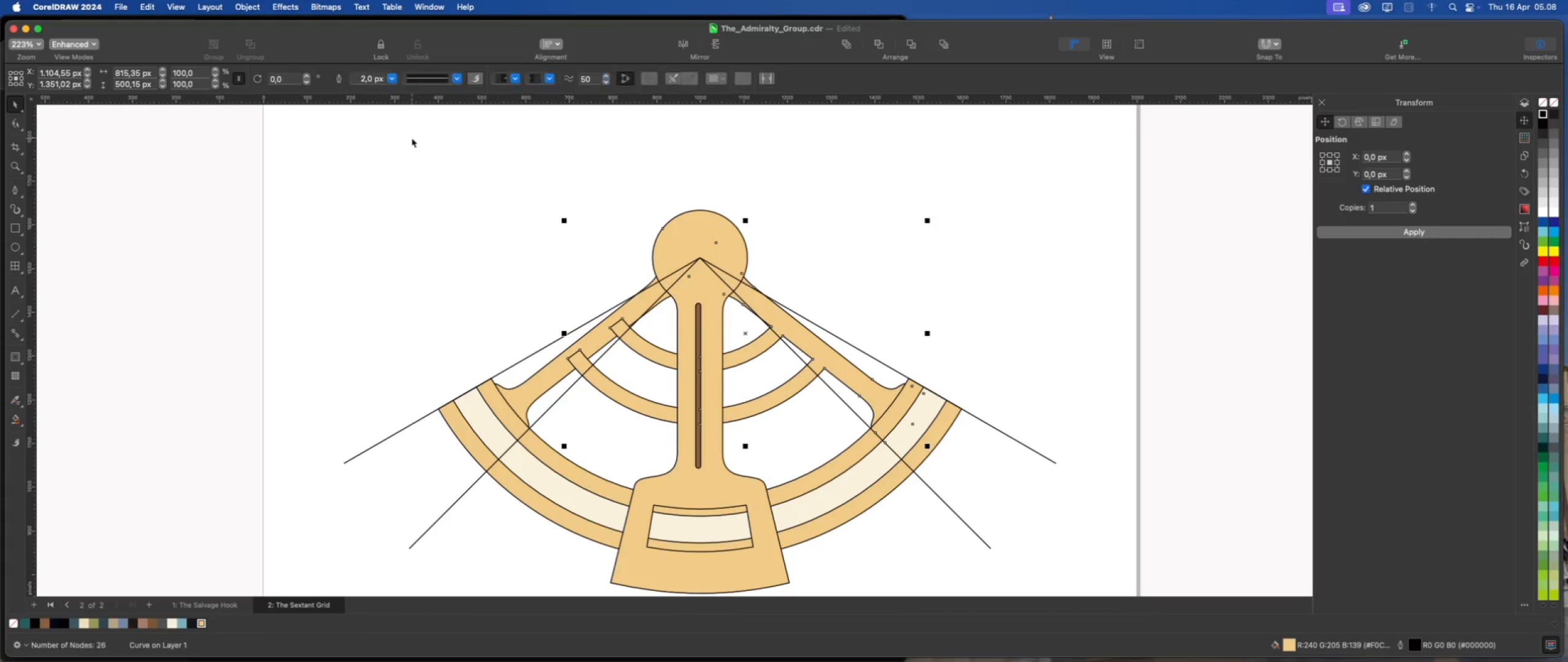 
left_click([412, 138])
 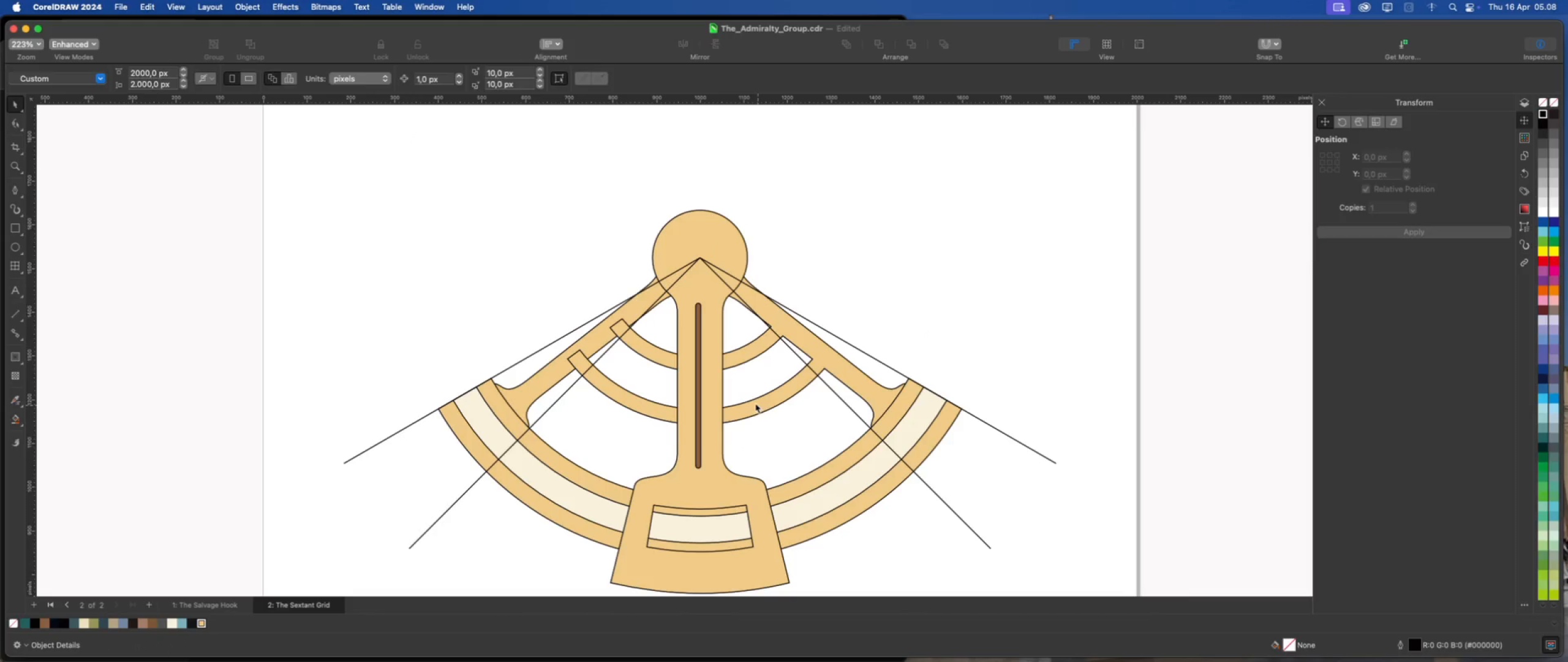 
hold_key(key=ShiftLeft, duration=0.76)
 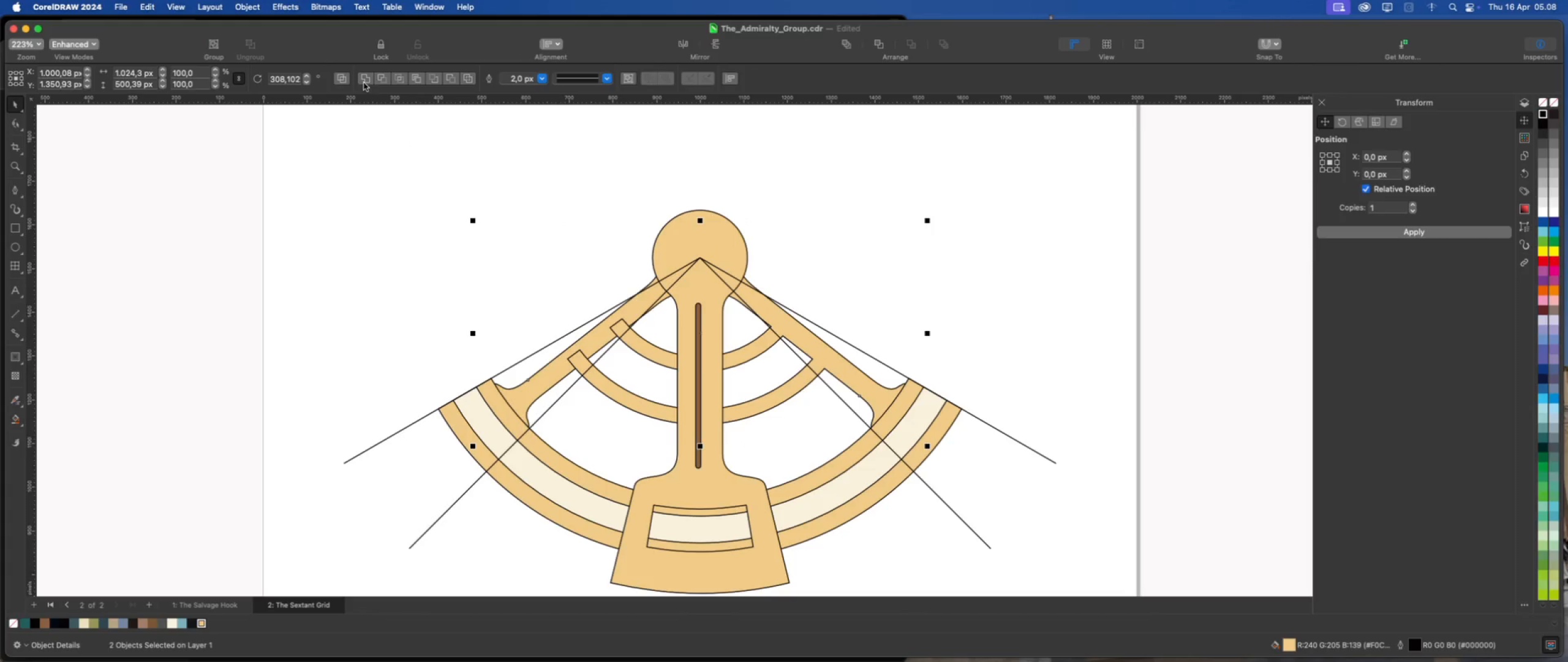 
left_click([364, 81])
 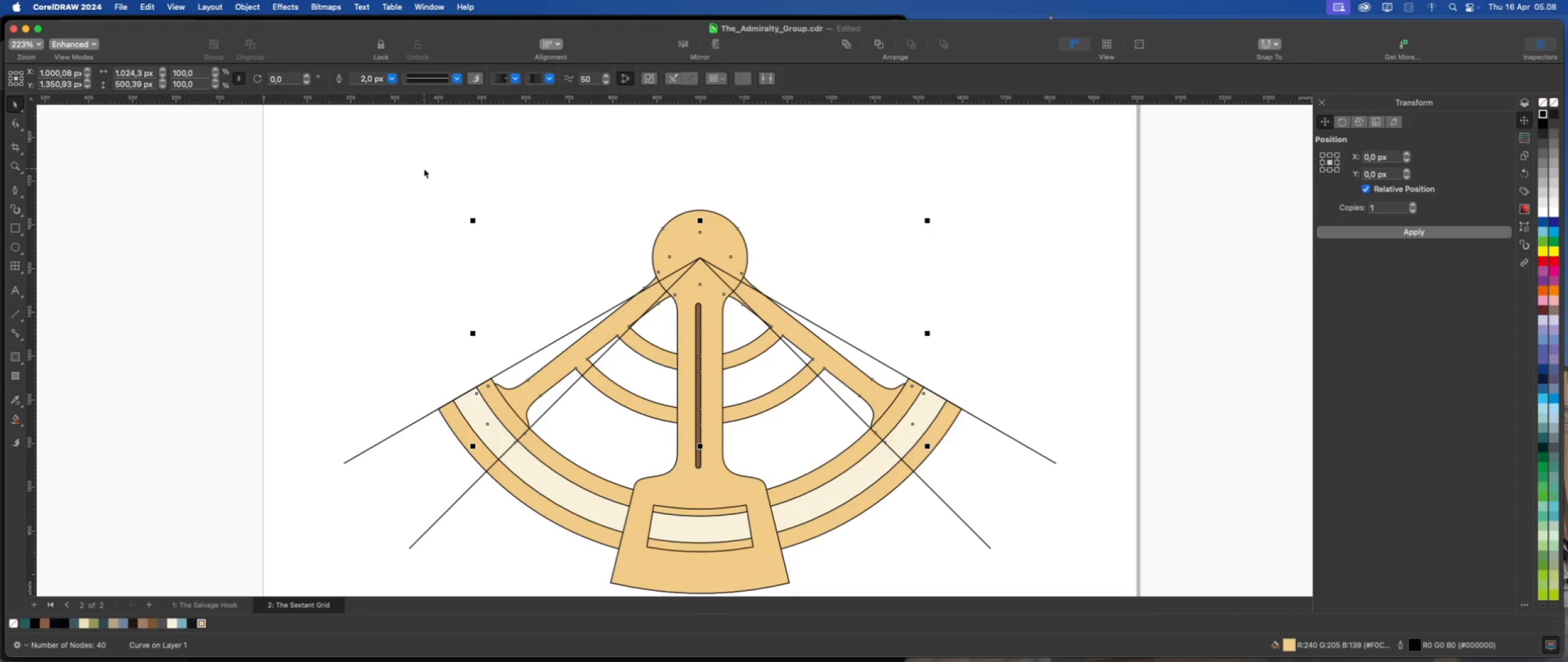 
left_click([424, 169])
 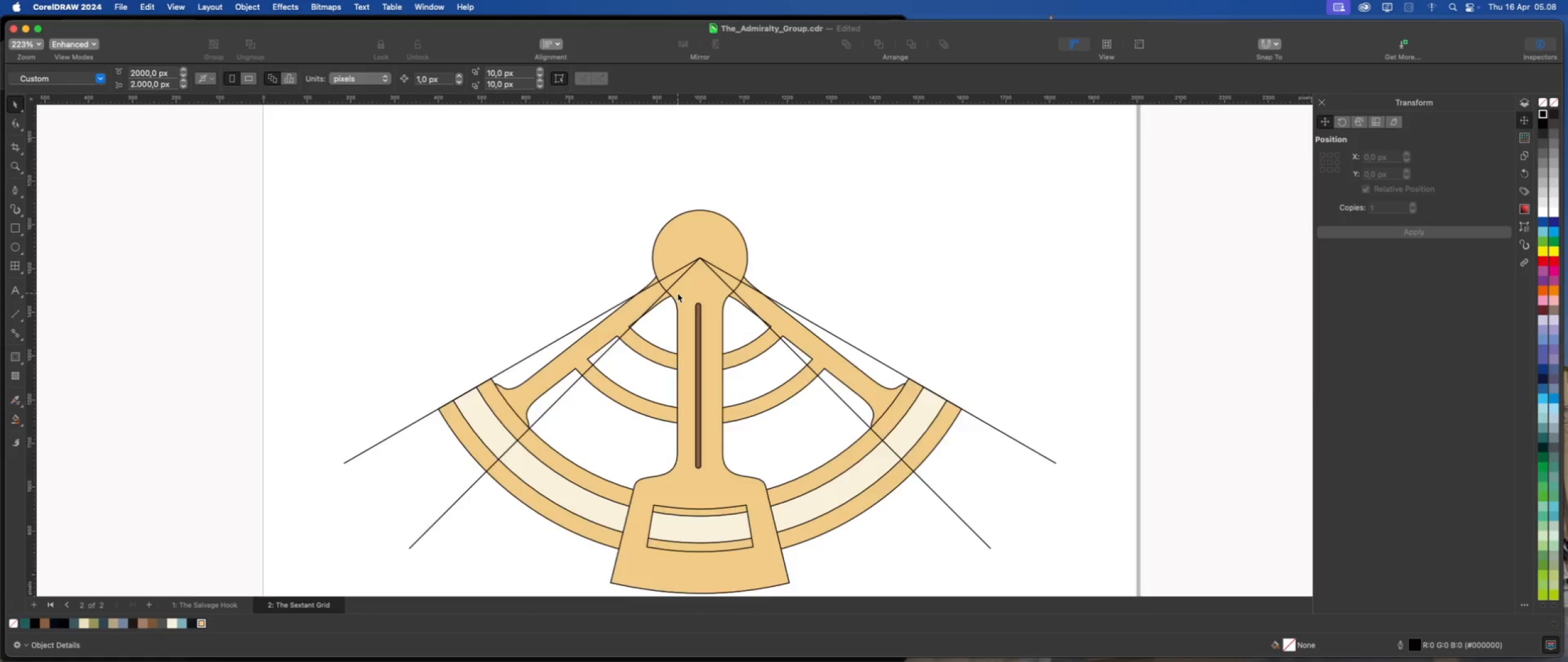 
scroll: coordinate [677, 293], scroll_direction: down, amount: 1.0
 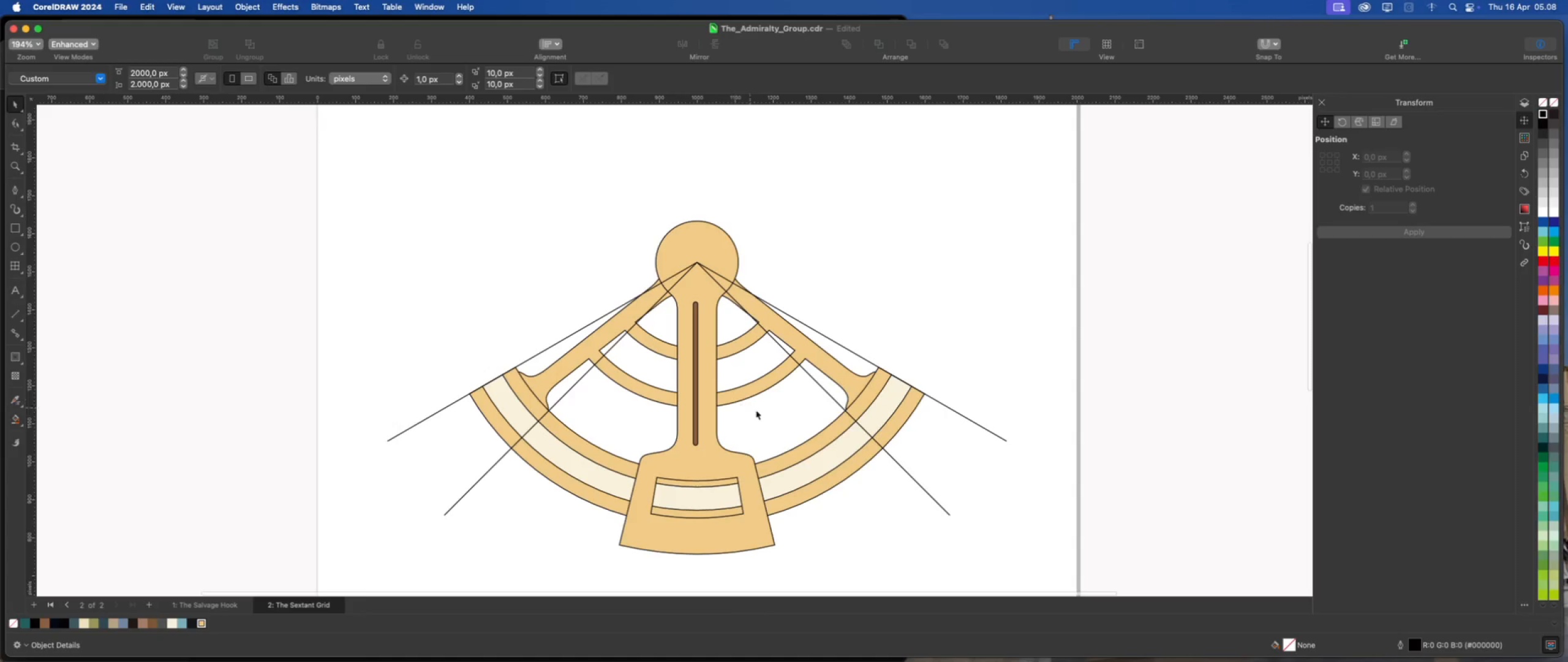 
scroll: coordinate [780, 414], scroll_direction: up, amount: 1.0
 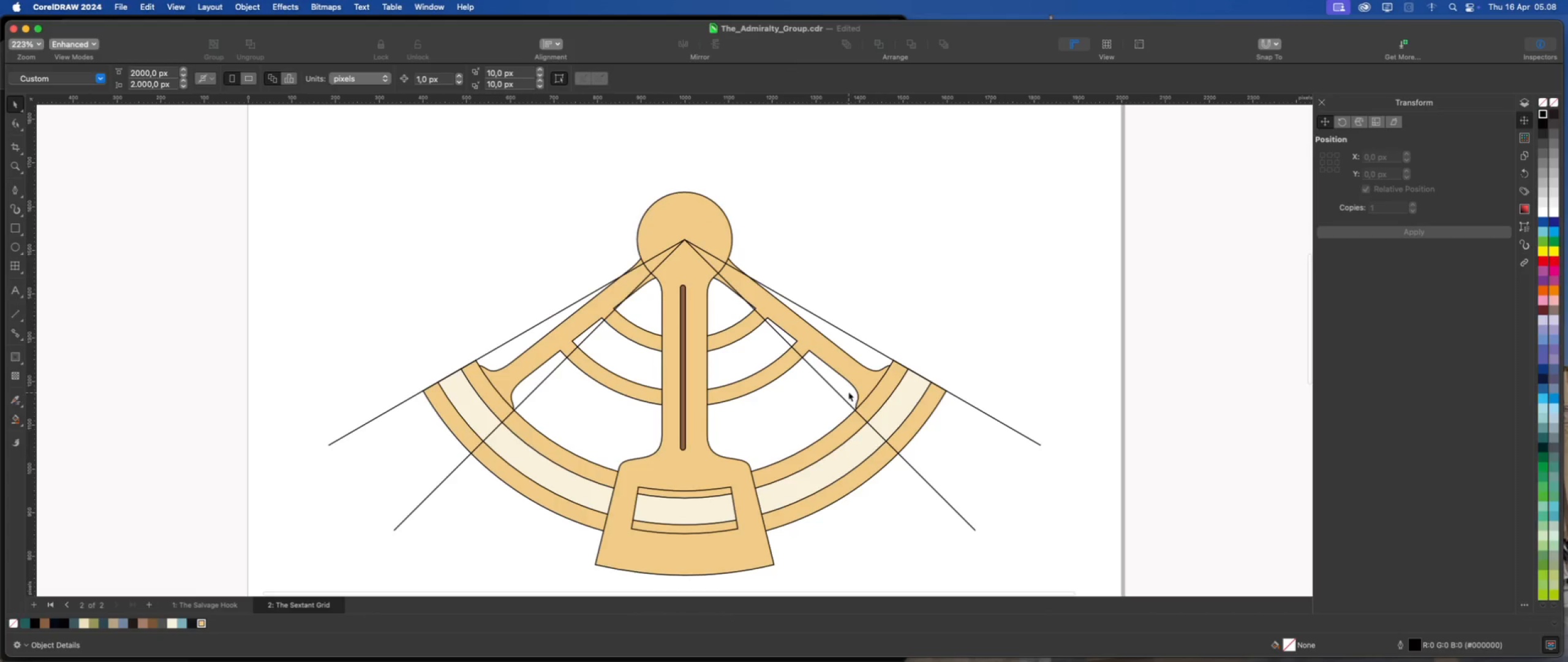 
scroll: coordinate [670, 332], scroll_direction: down, amount: 2.0
 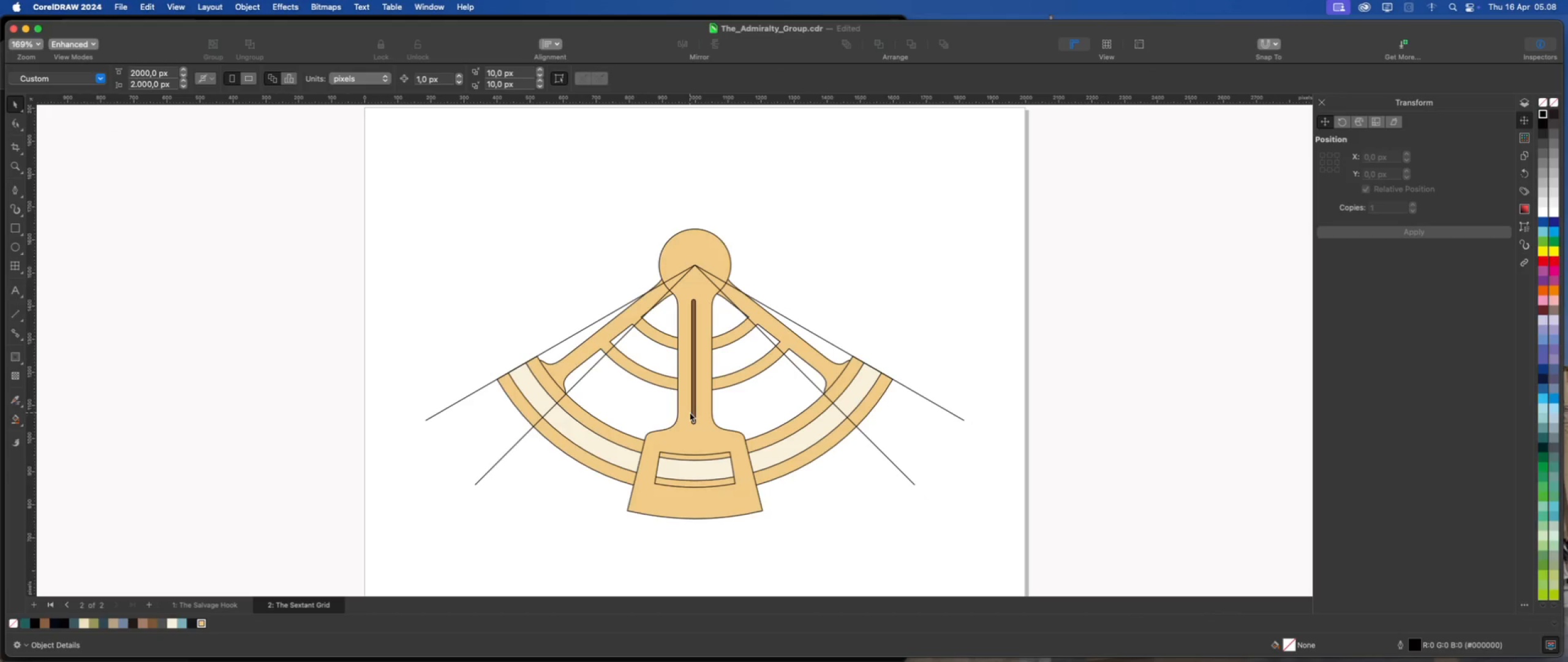 
scroll: coordinate [720, 495], scroll_direction: up, amount: 2.0
 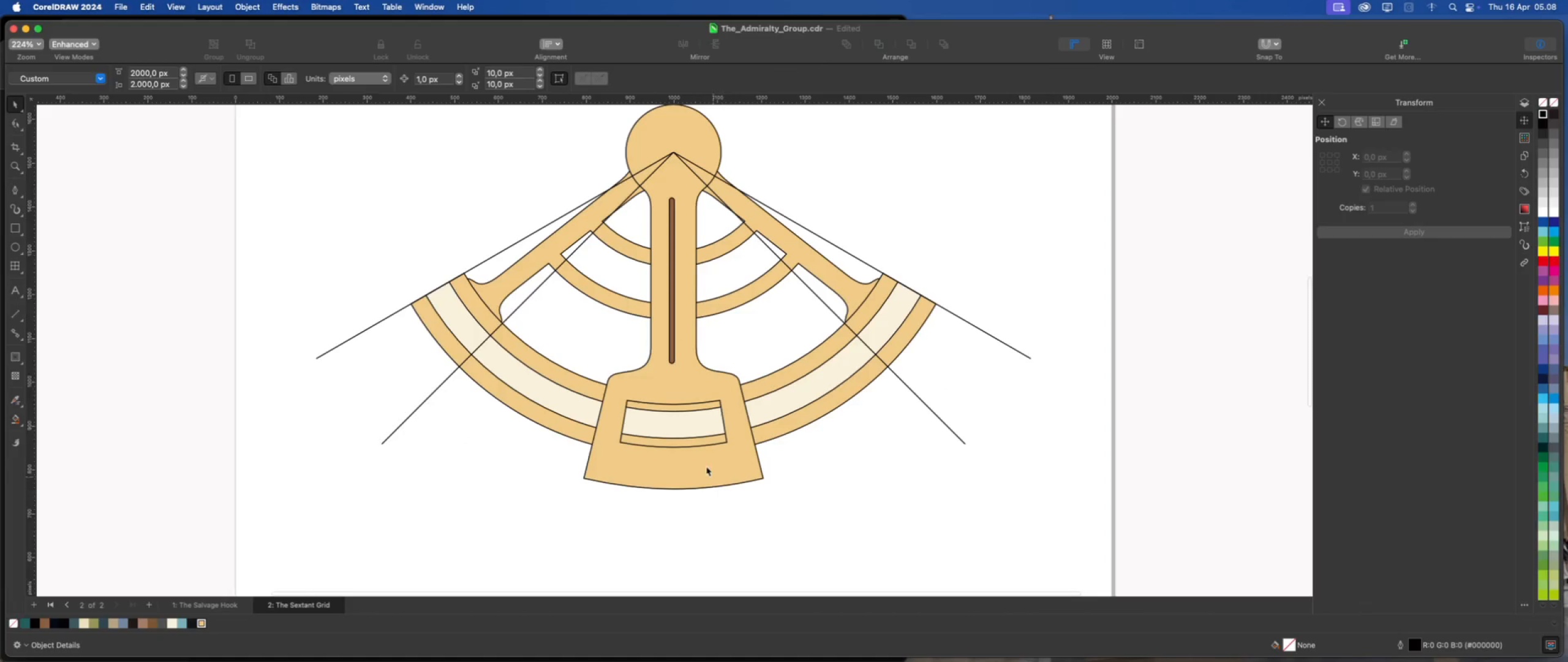 
scroll: coordinate [677, 307], scroll_direction: down, amount: 1.0
 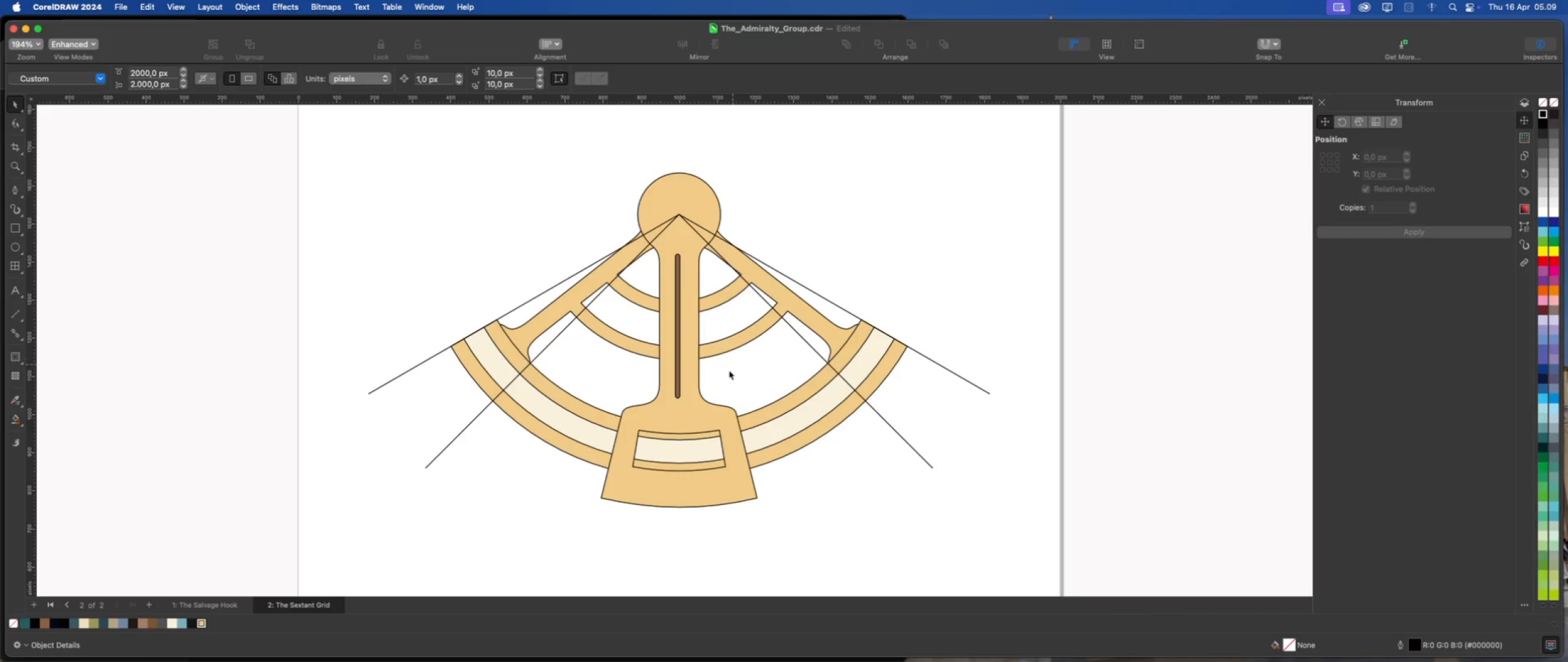 
scroll: coordinate [701, 335], scroll_direction: up, amount: 1.0
 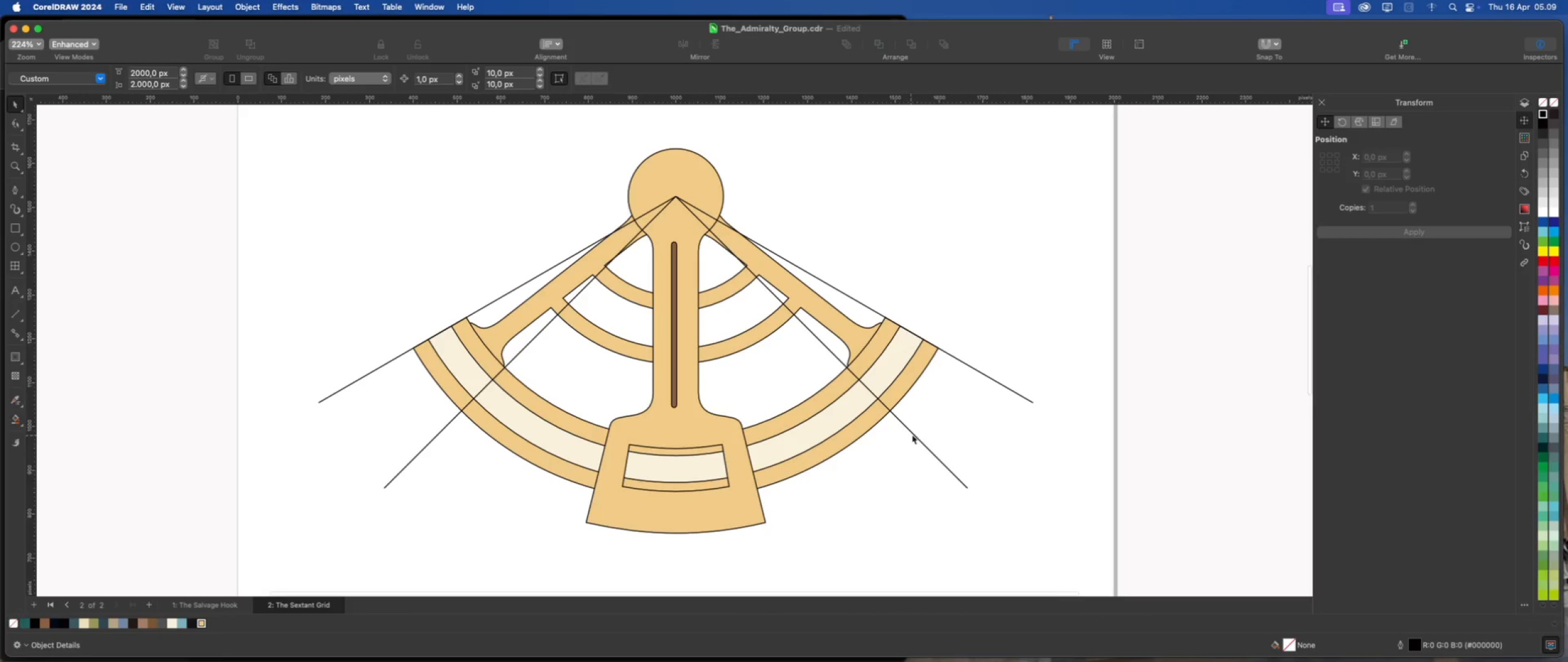 
left_click([914, 434])
 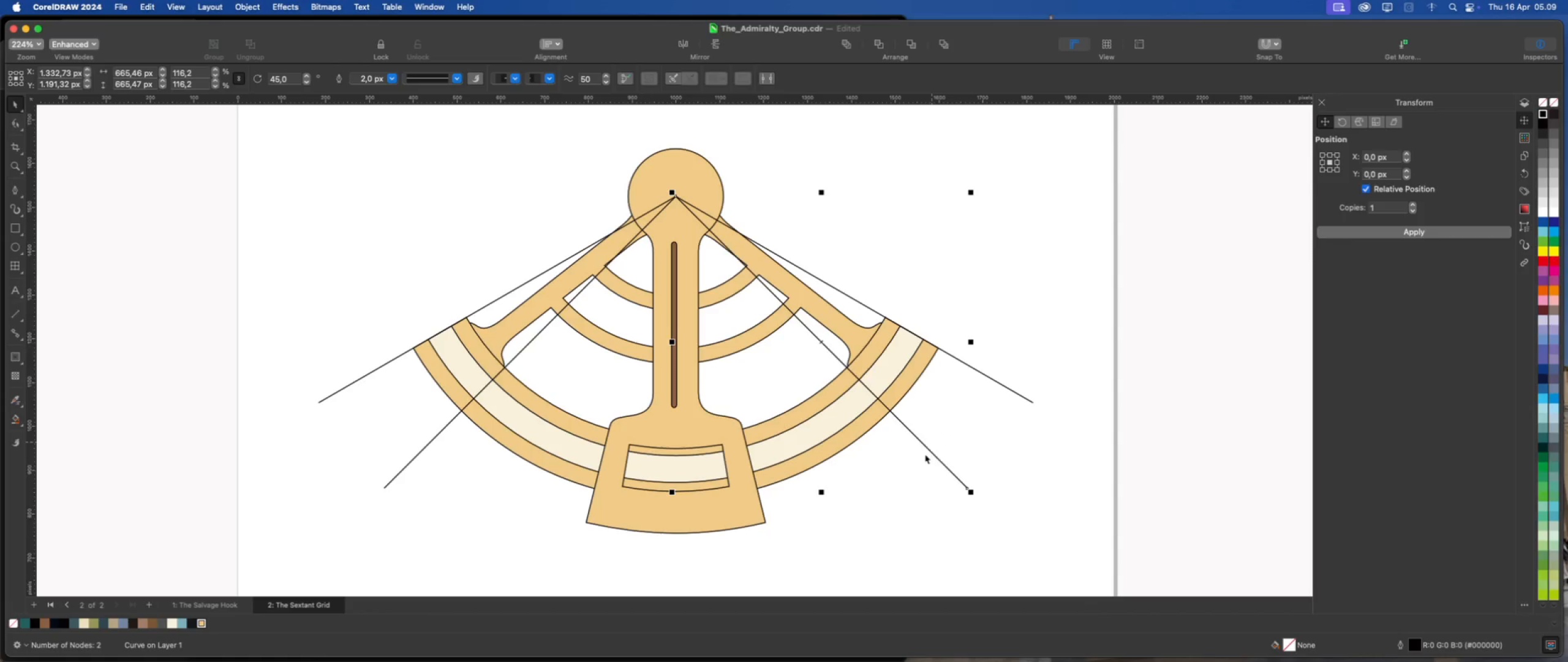 
wait(11.09)
 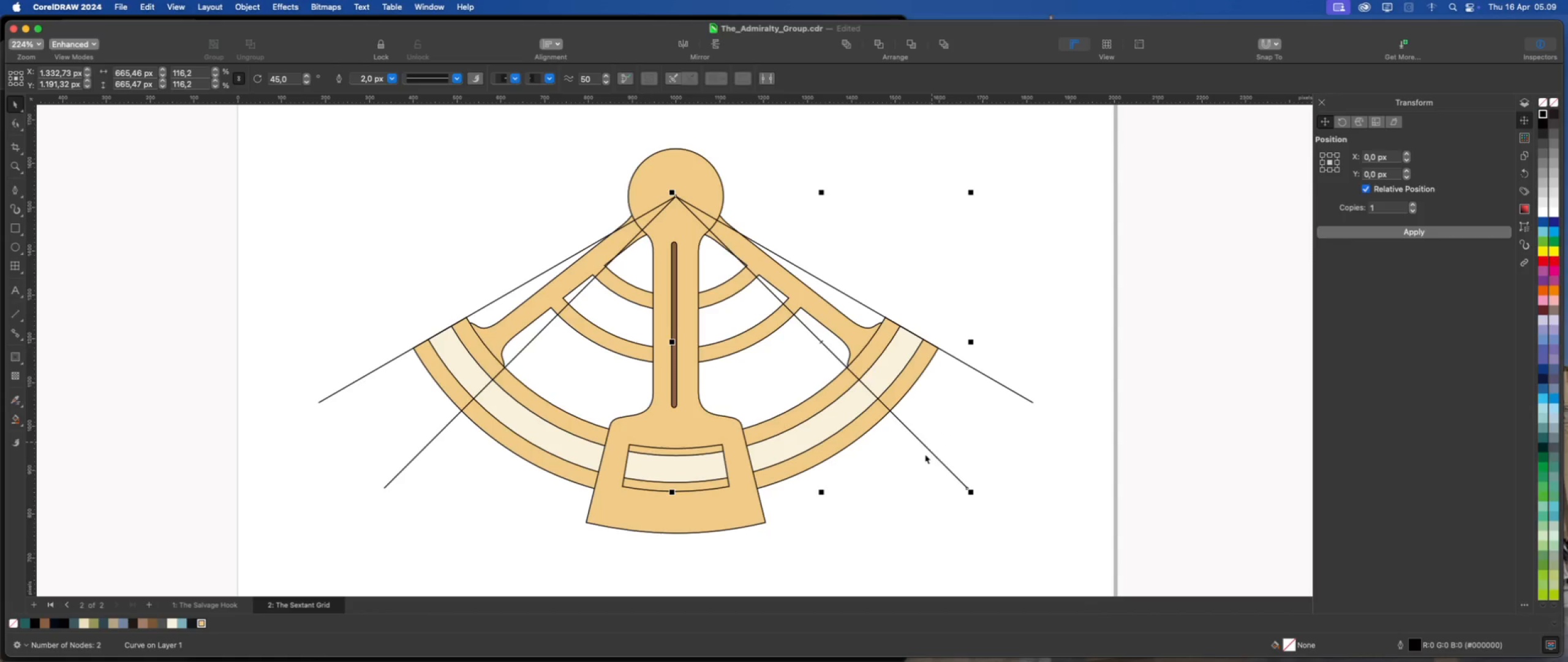 
left_click([883, 509])
 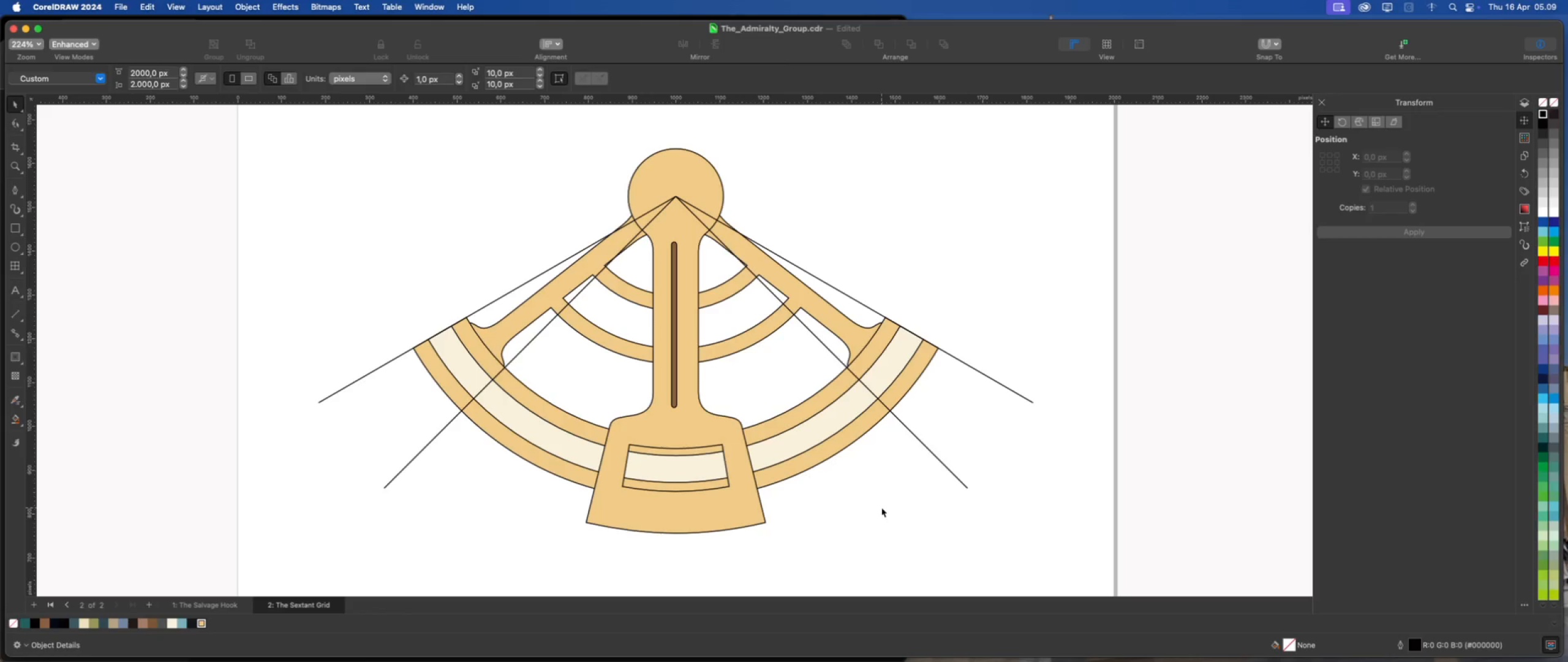 
wait(7.02)
 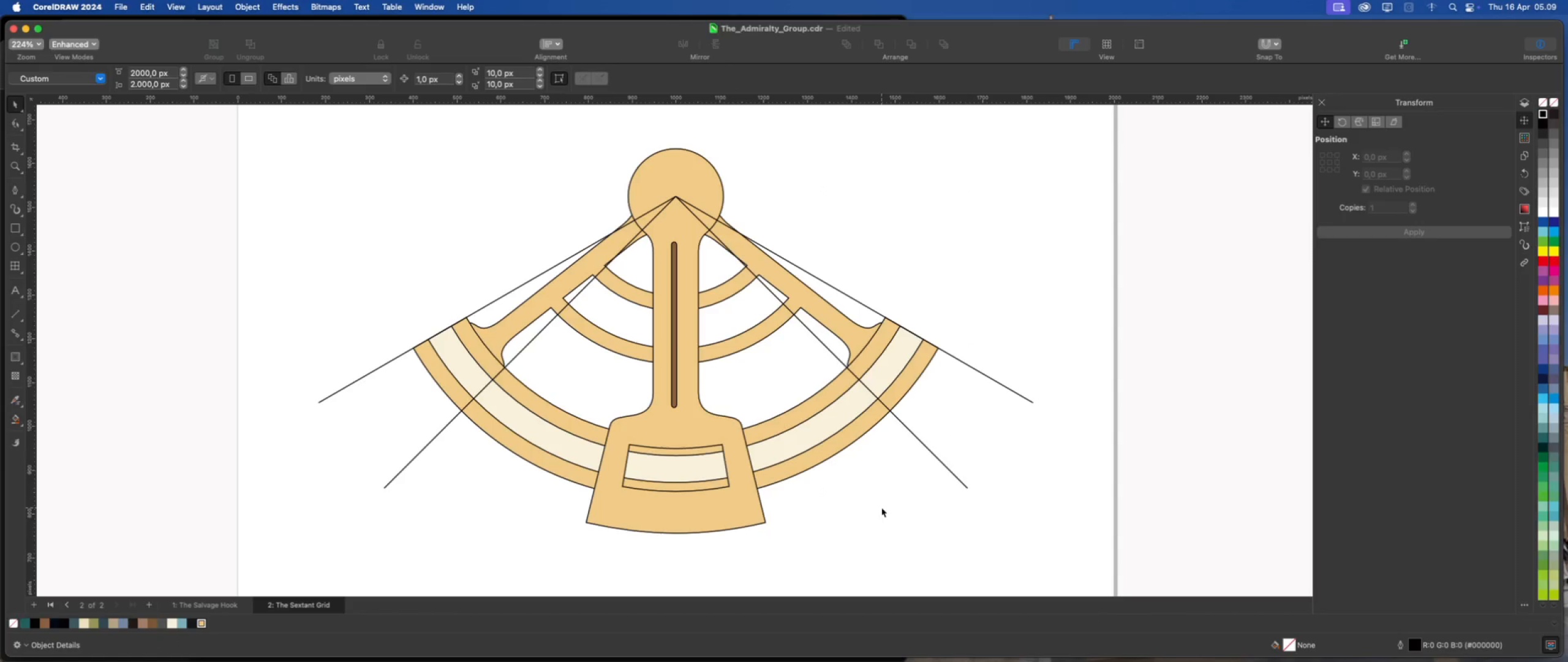 
scroll: coordinate [458, 463], scroll_direction: up, amount: 1.0
 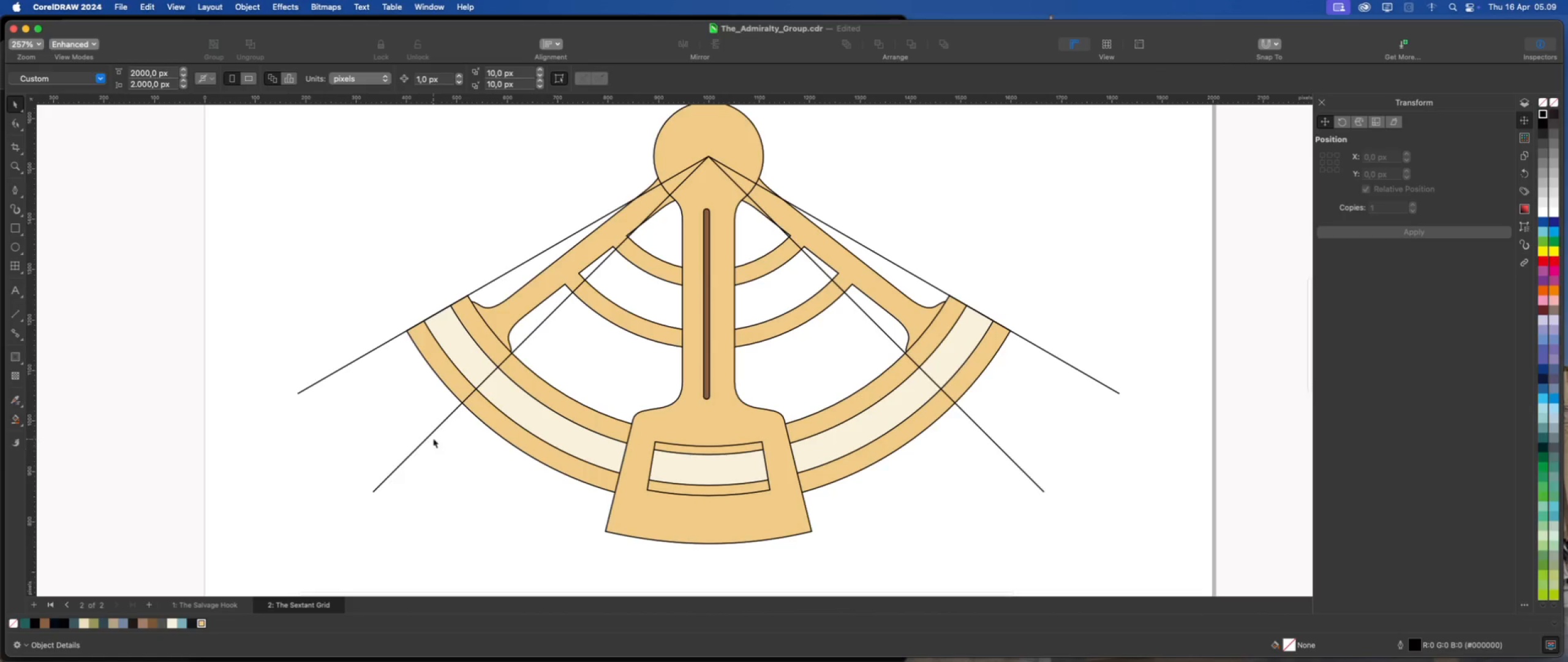 
left_click([431, 435])
 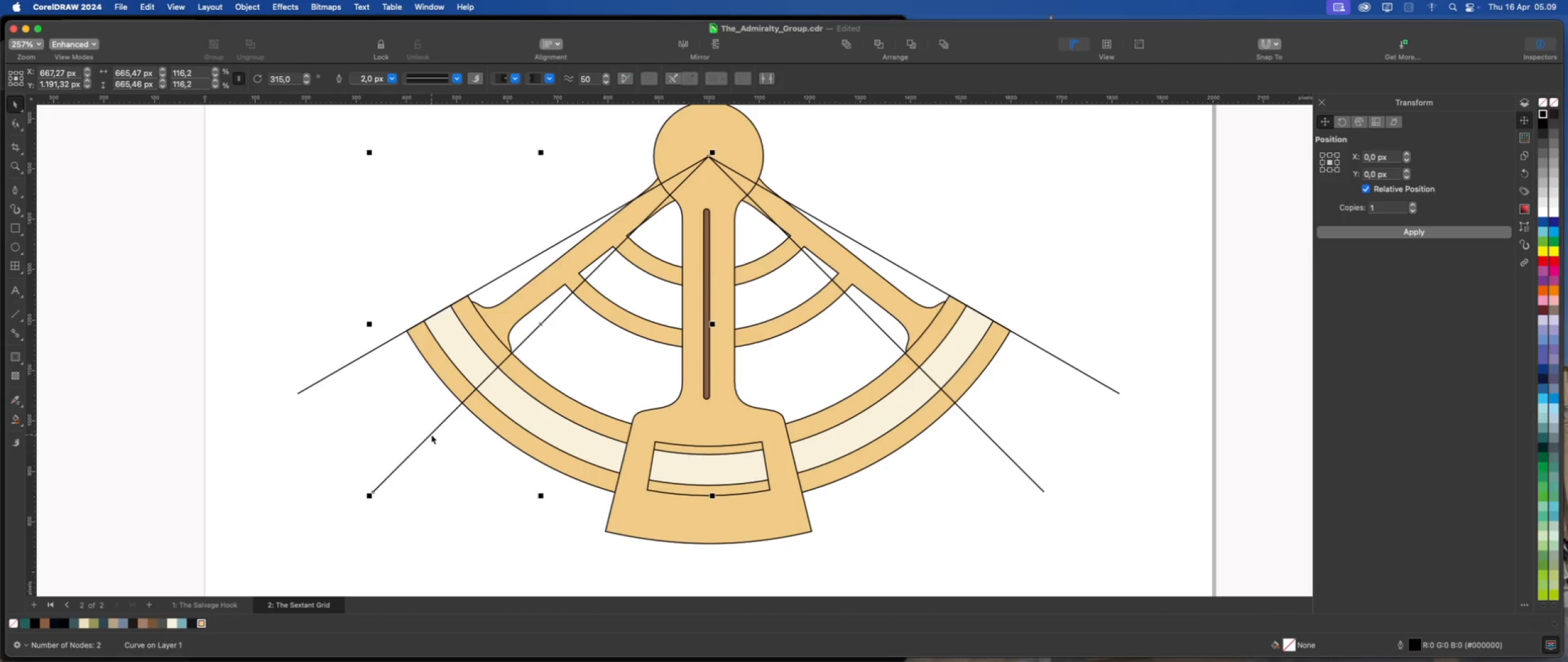 
left_click([431, 435])
 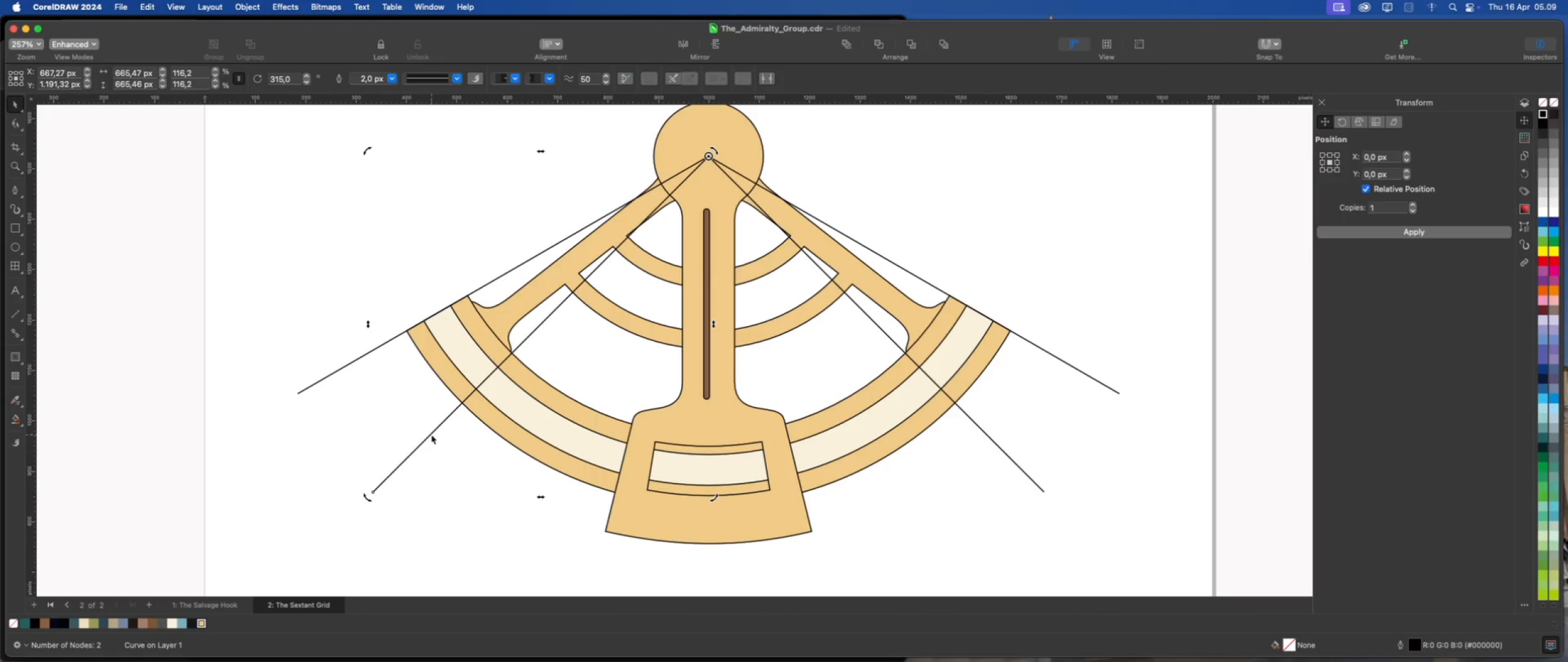 
left_click([431, 435])
 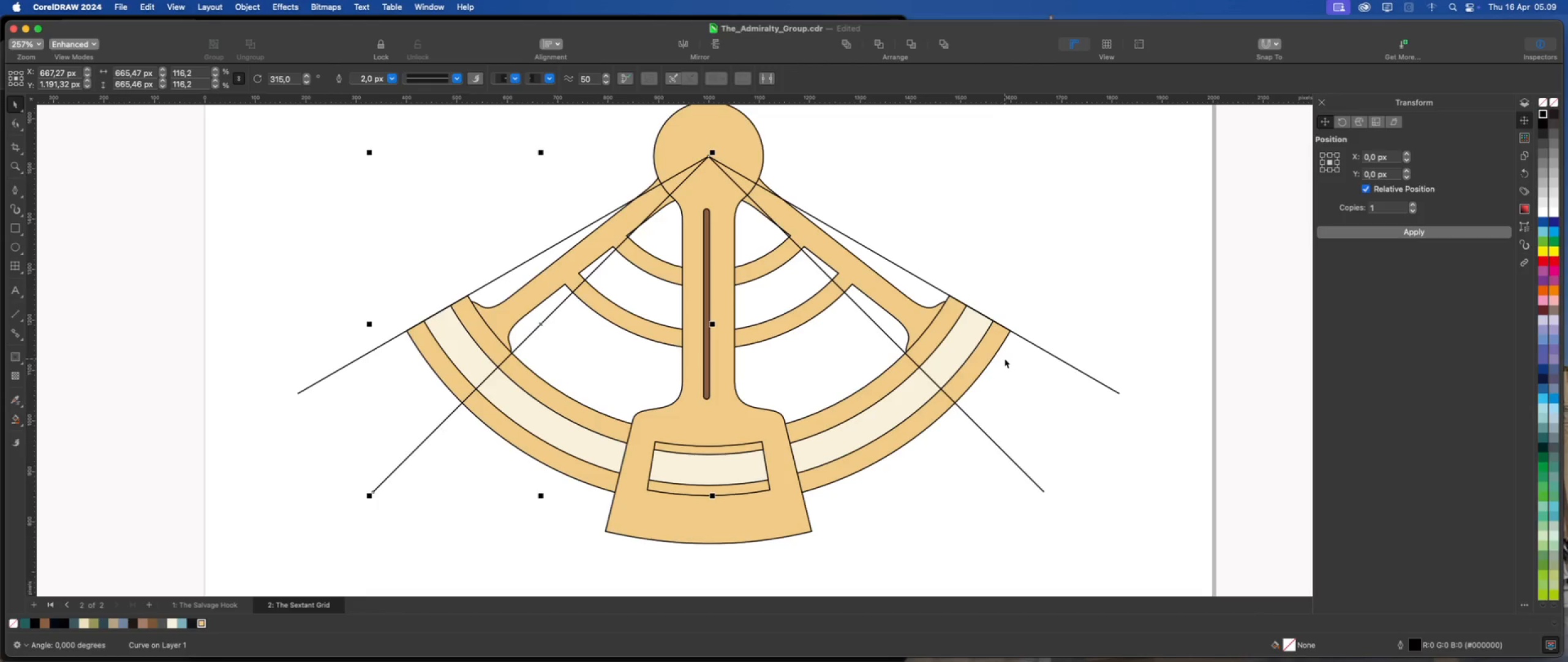 
wait(12.66)
 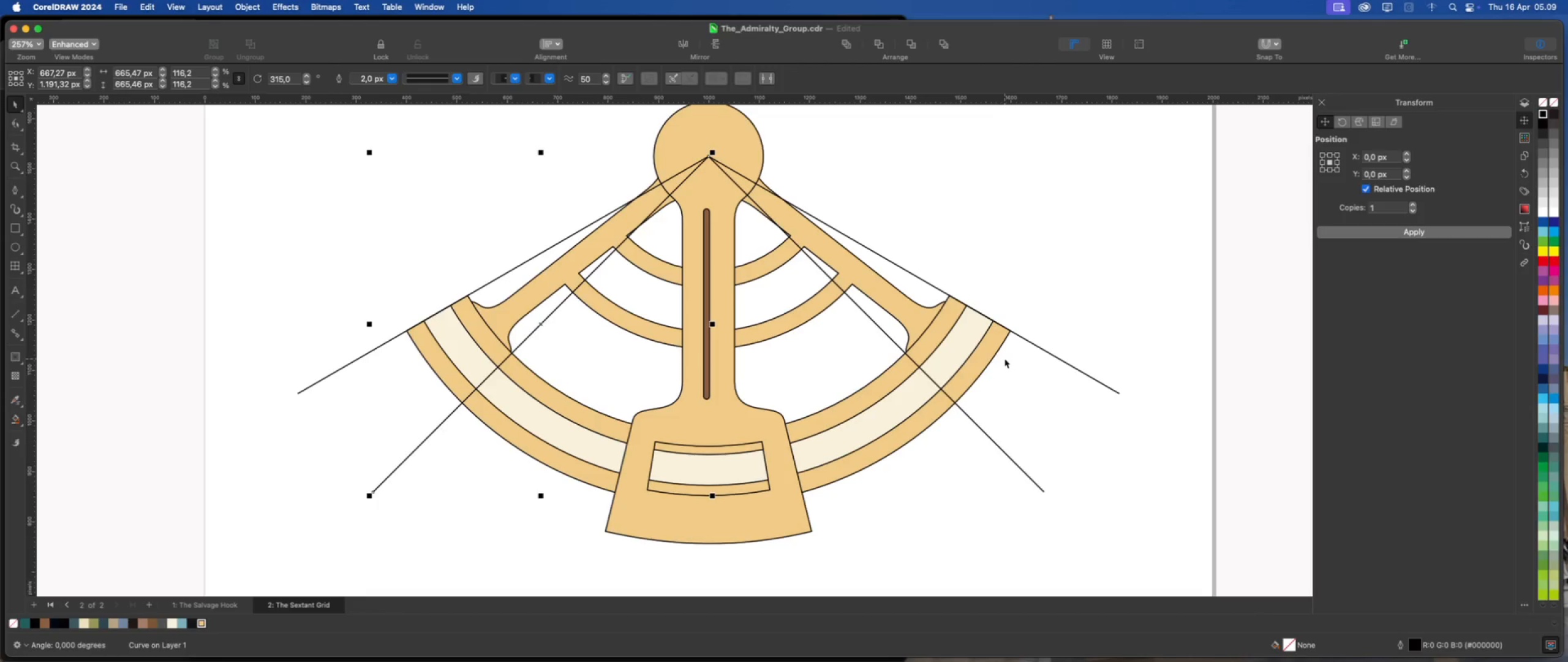 
left_click([539, 322])
 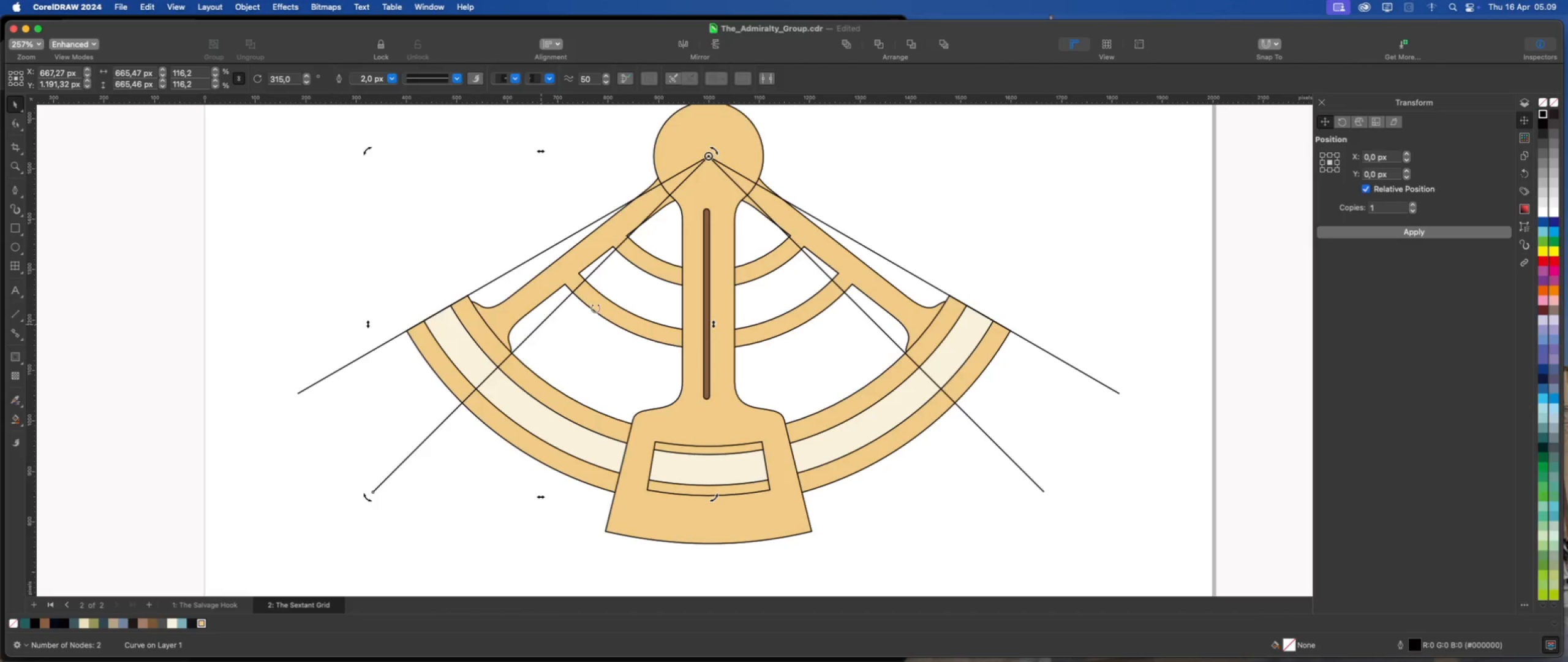 
scroll: coordinate [591, 362], scroll_direction: down, amount: 1.0
 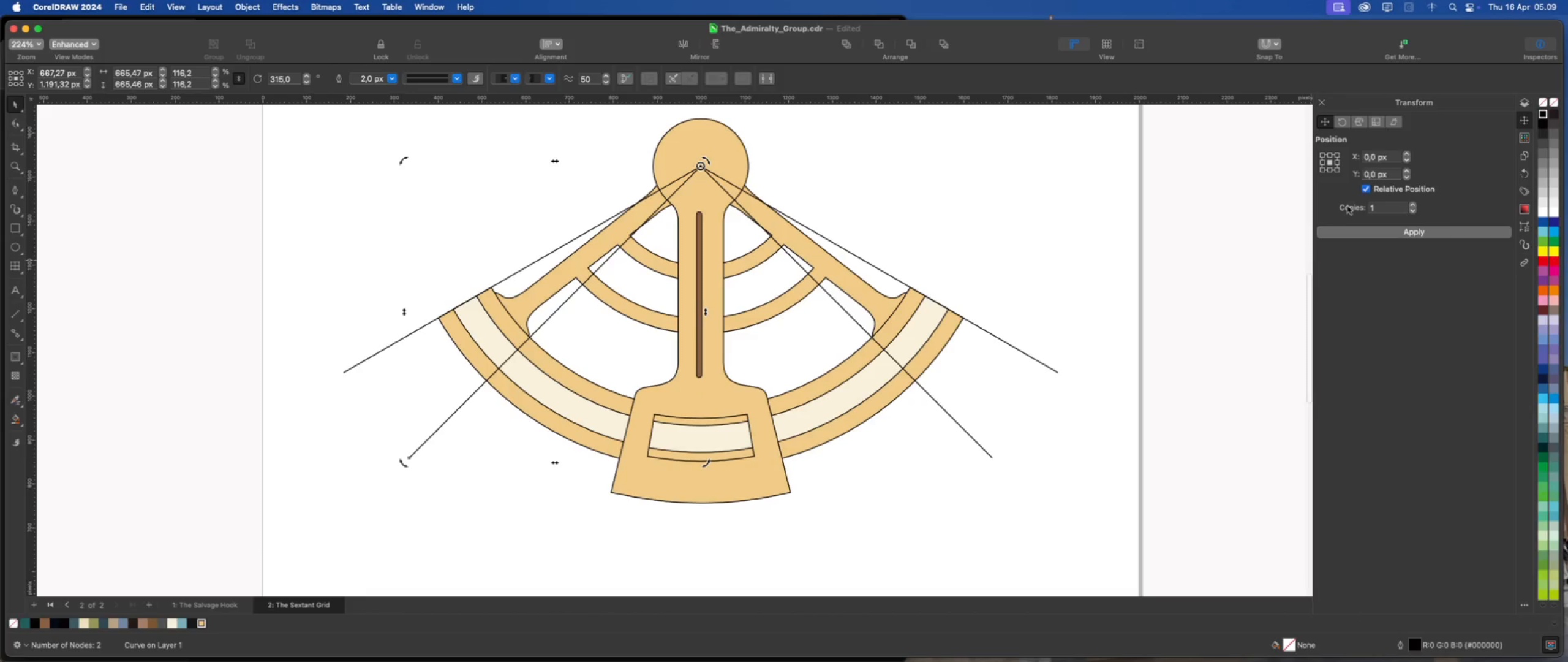 
left_click([1349, 232])
 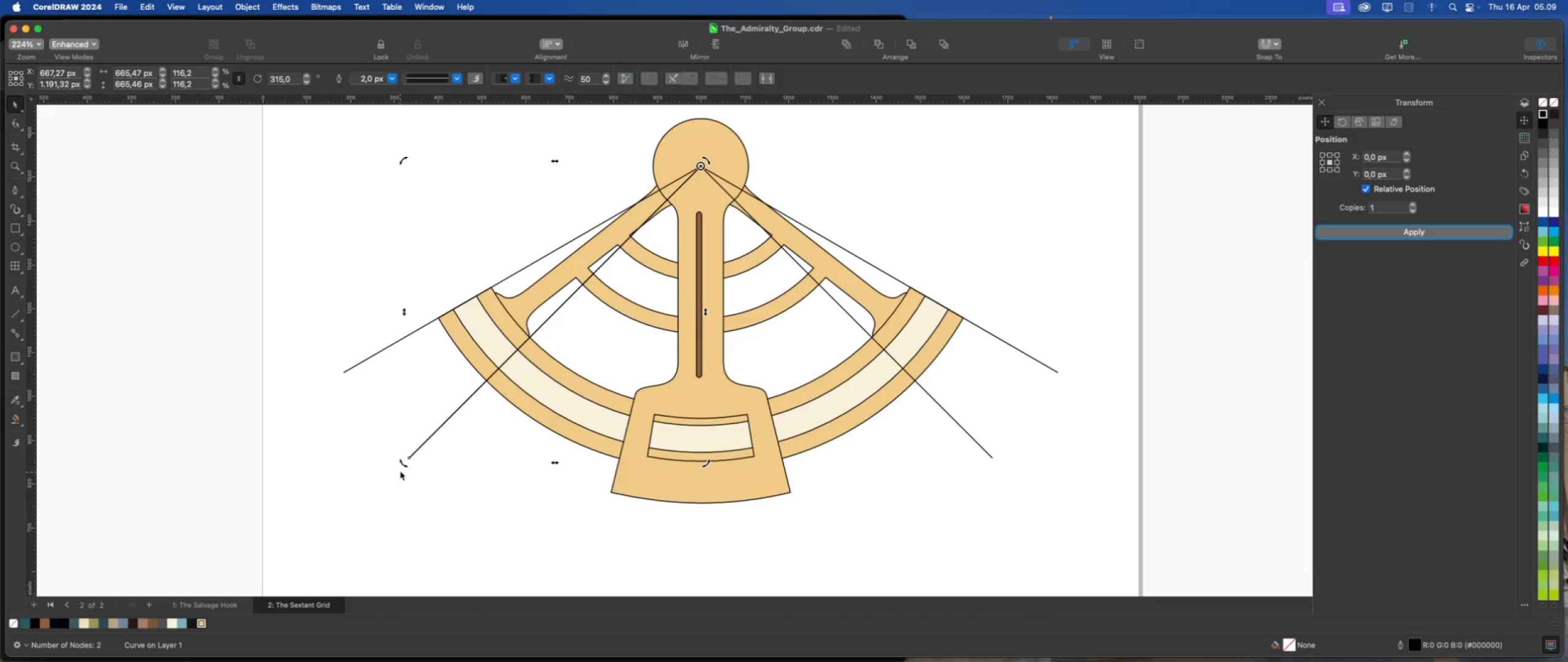 
left_click_drag(start_coordinate=[402, 465], to_coordinate=[404, 469])
 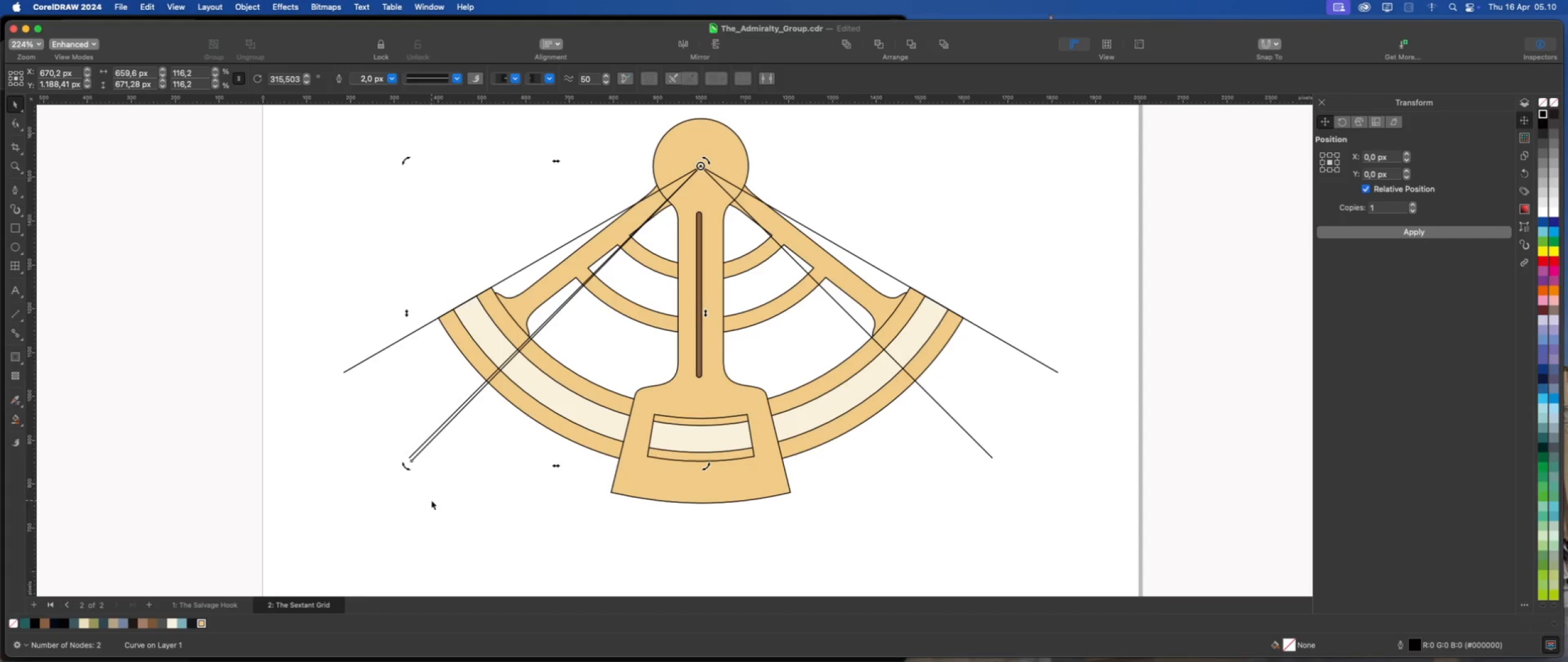 
key(Meta+D)
 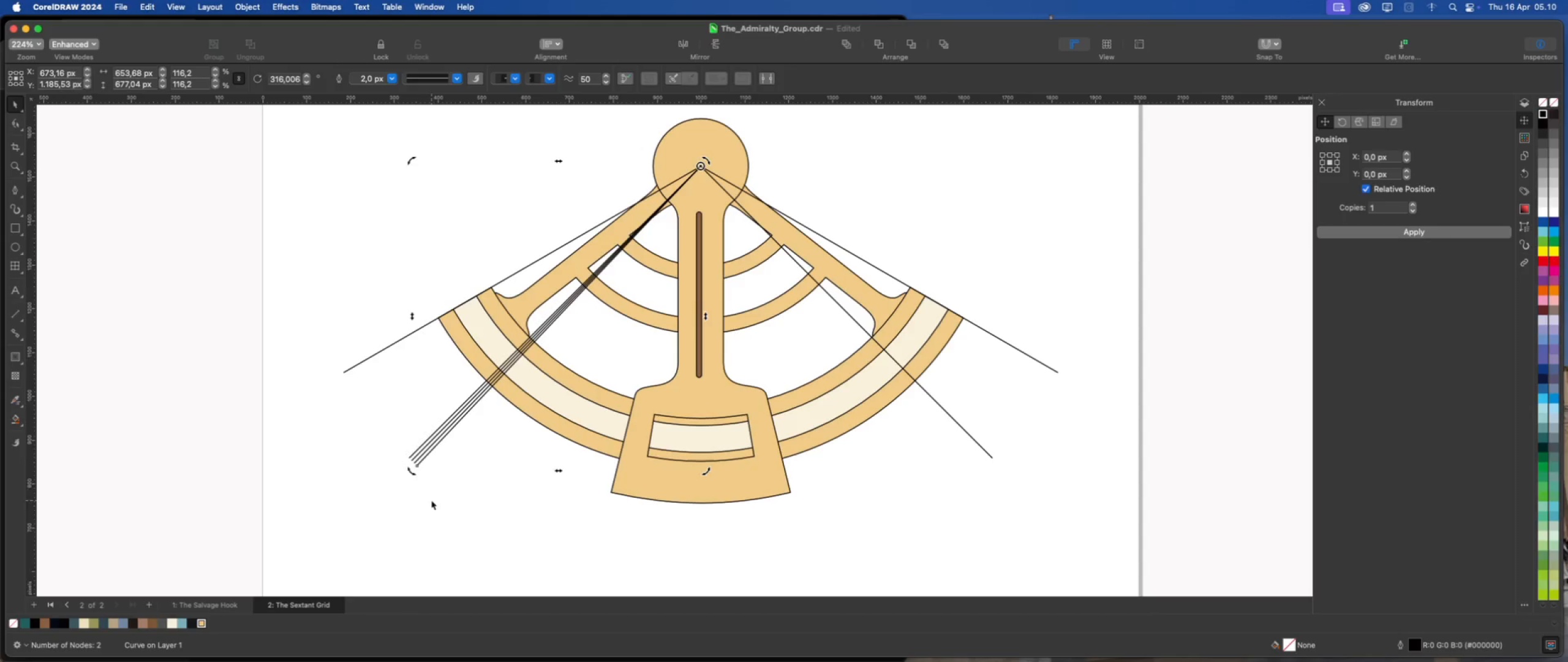 
key(Meta+D)
 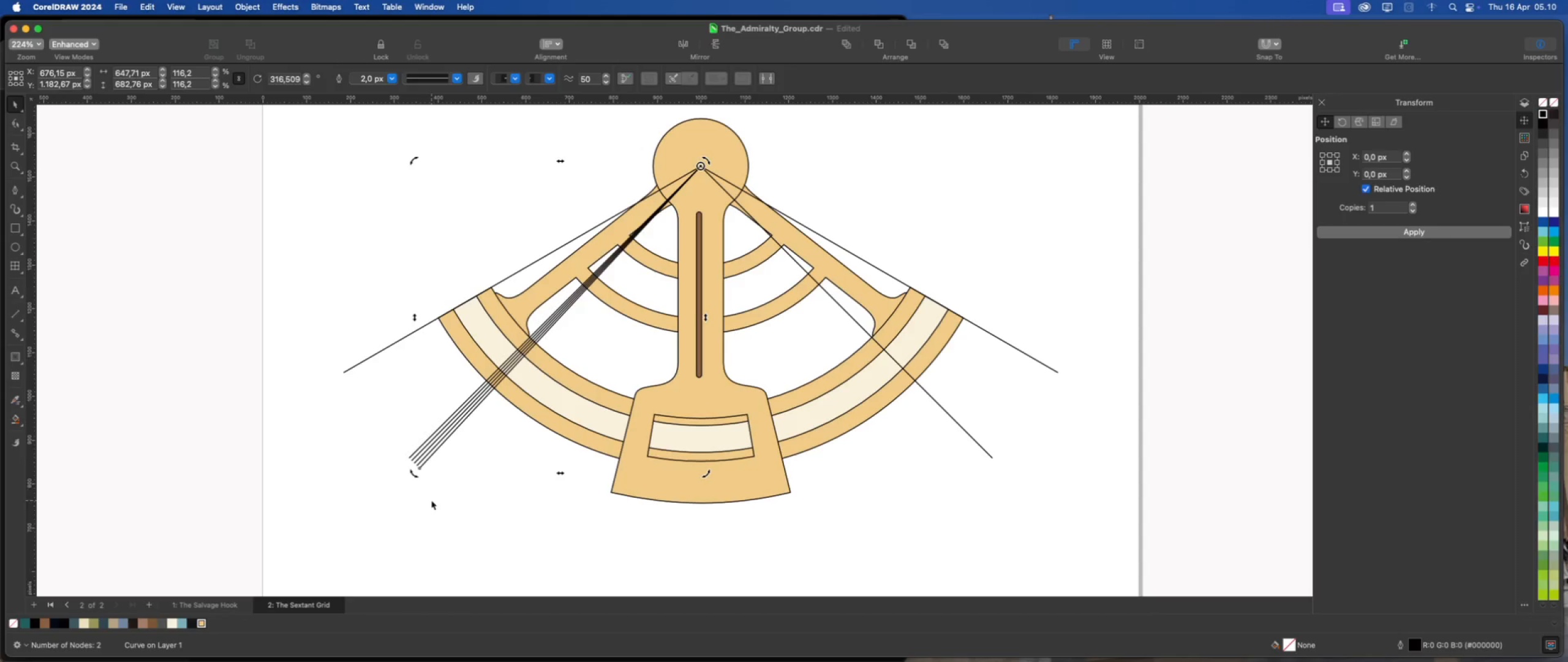 
hold_key(key=D, duration=1.5)
 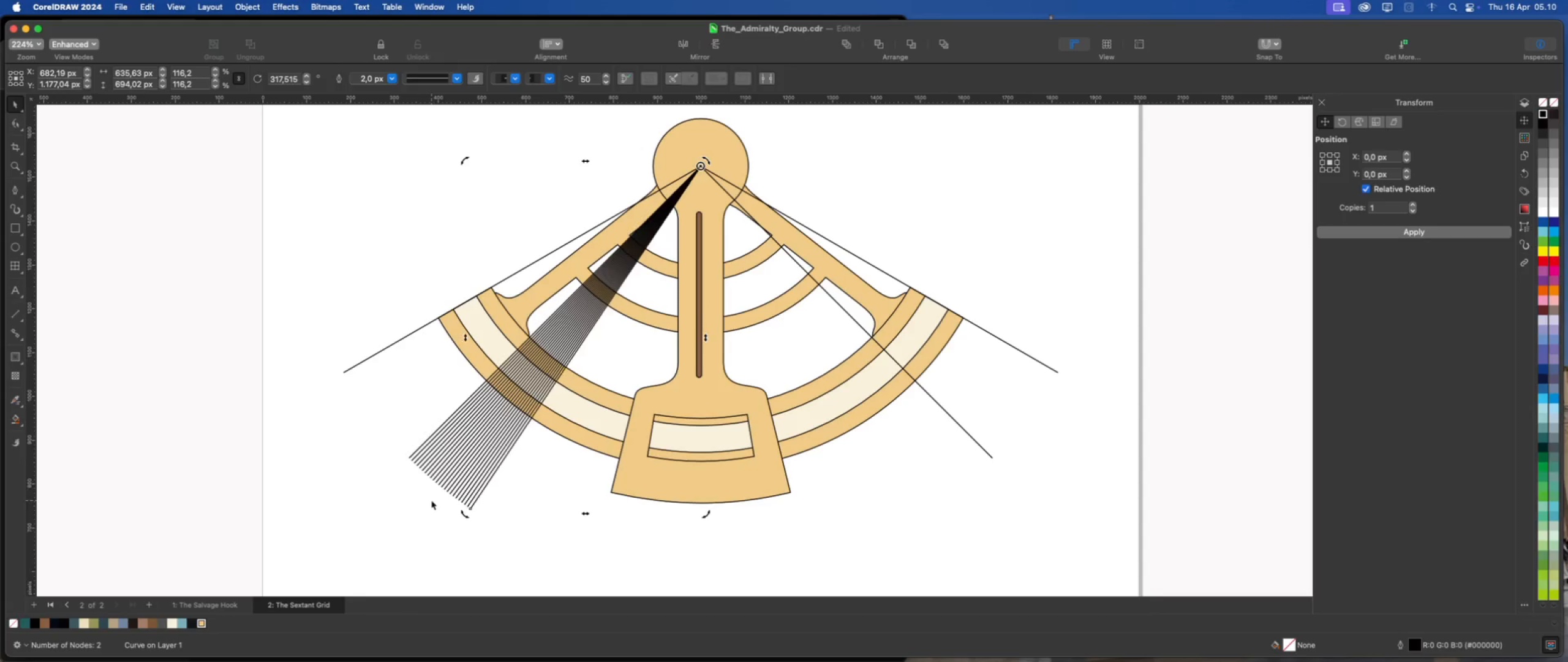 
hold_key(key=D, duration=1.5)
 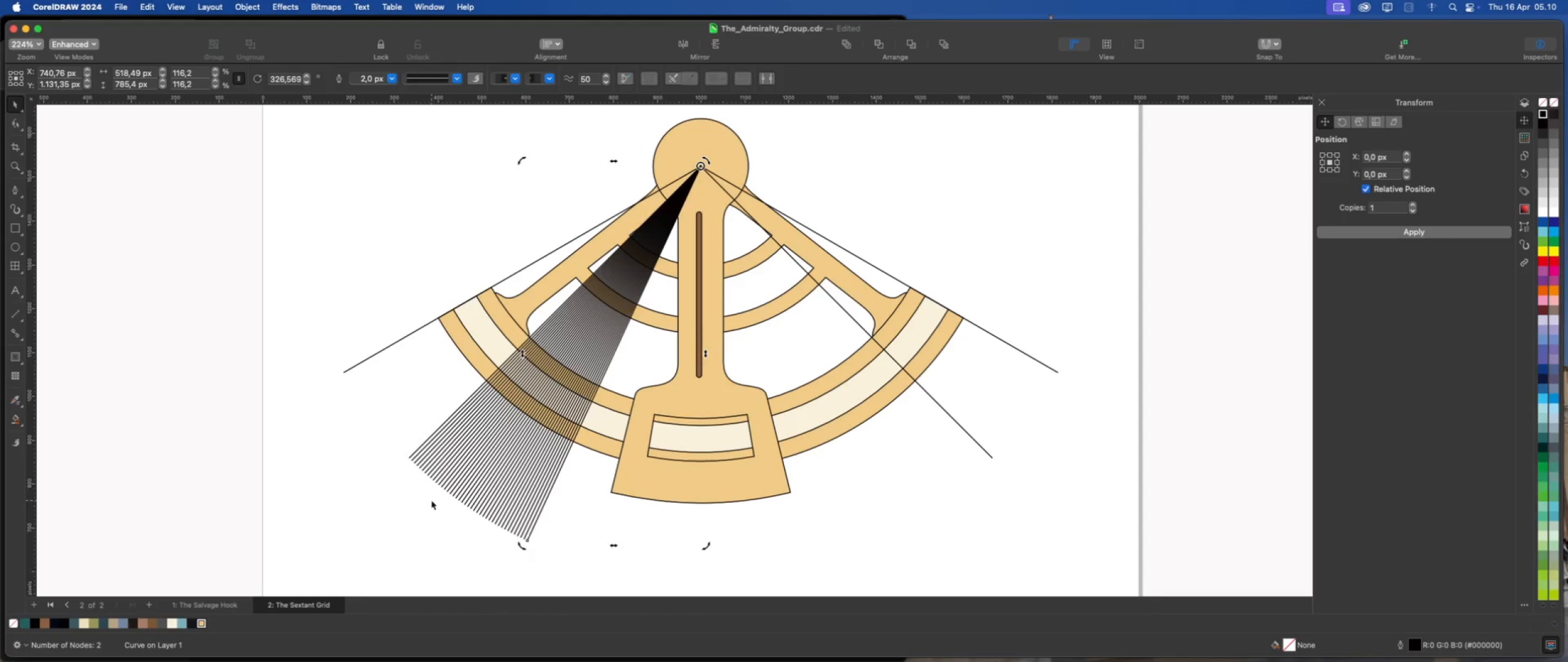 
hold_key(key=D, duration=1.5)
 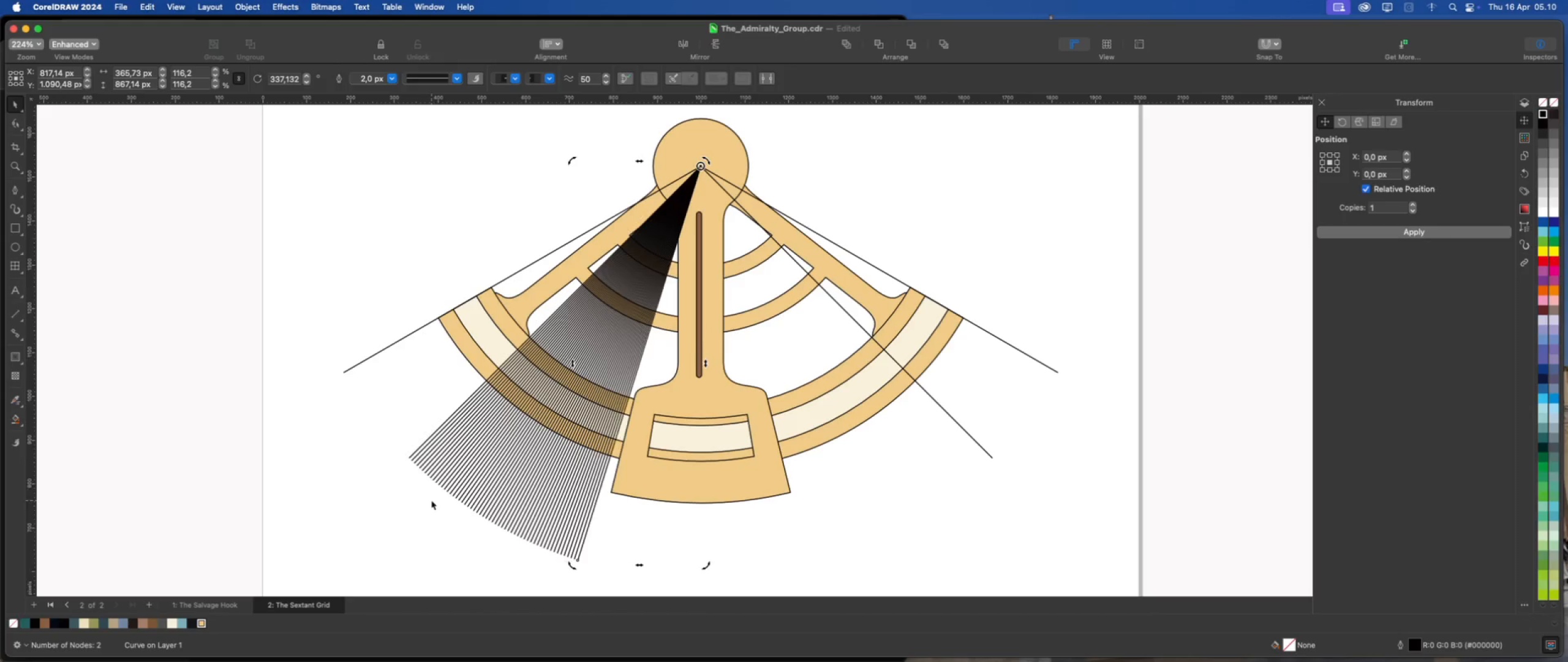 
hold_key(key=D, duration=1.5)
 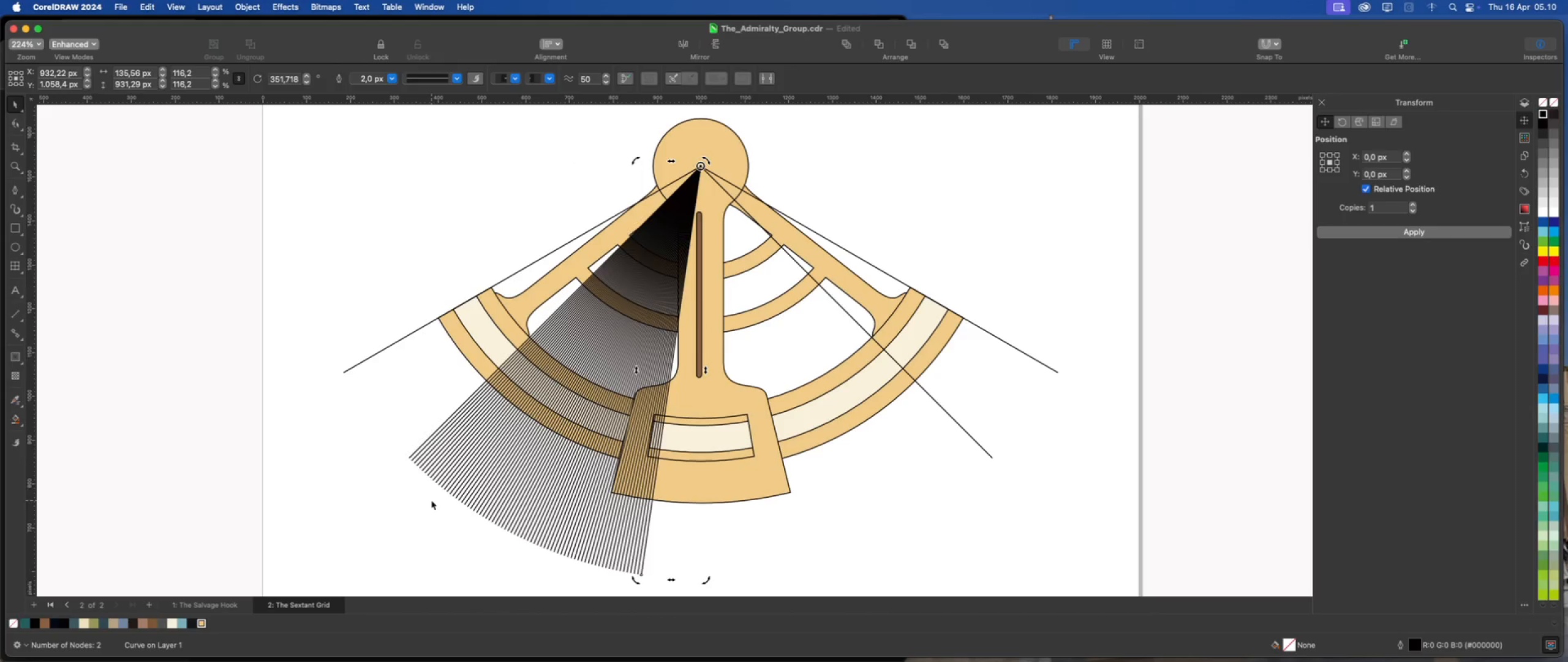 
hold_key(key=D, duration=1.5)
 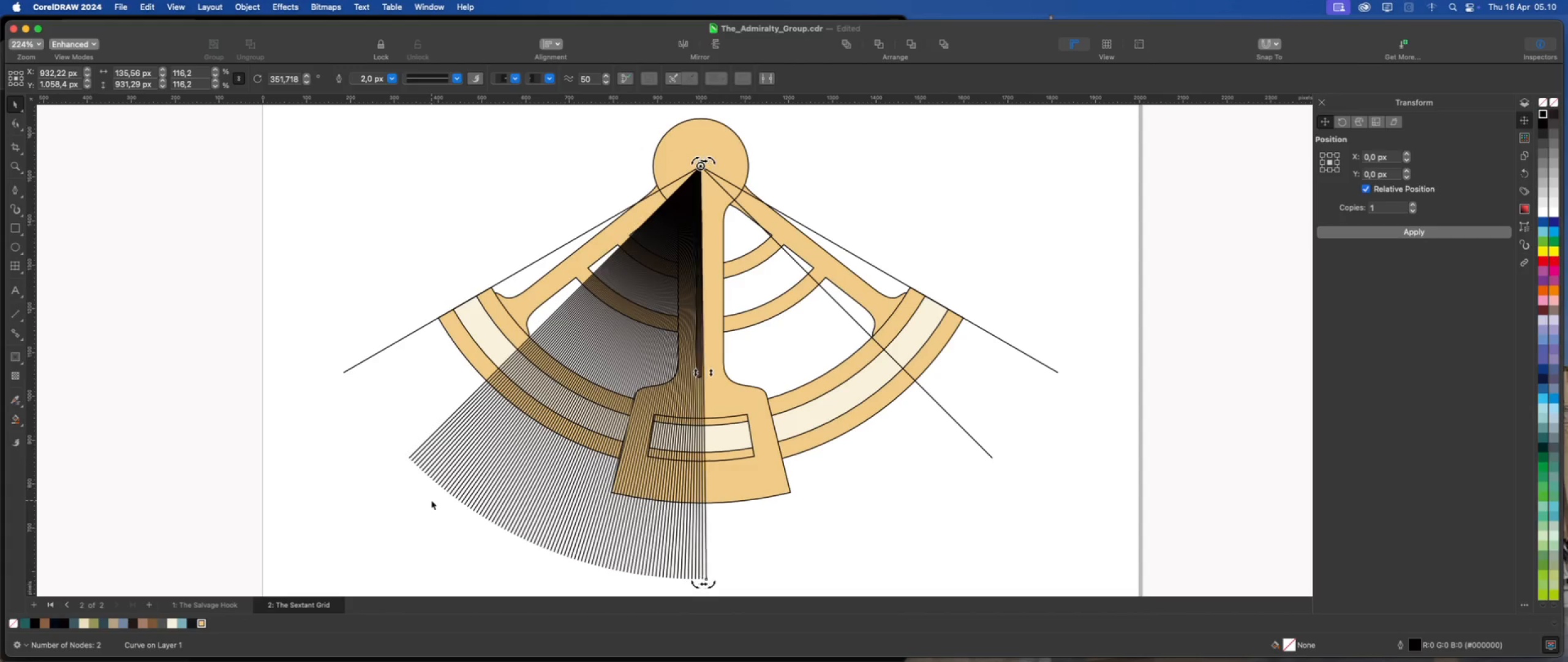 
hold_key(key=D, duration=1.5)
 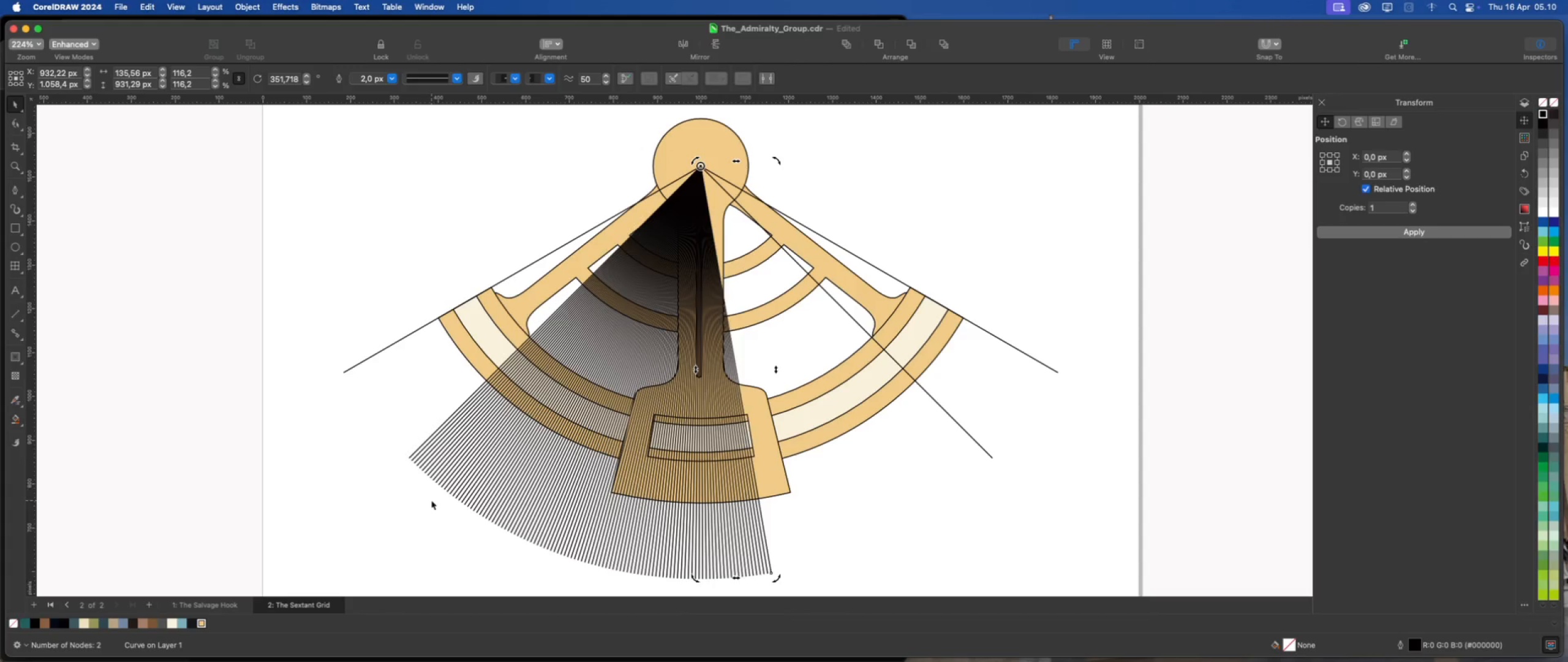 
hold_key(key=D, duration=1.5)
 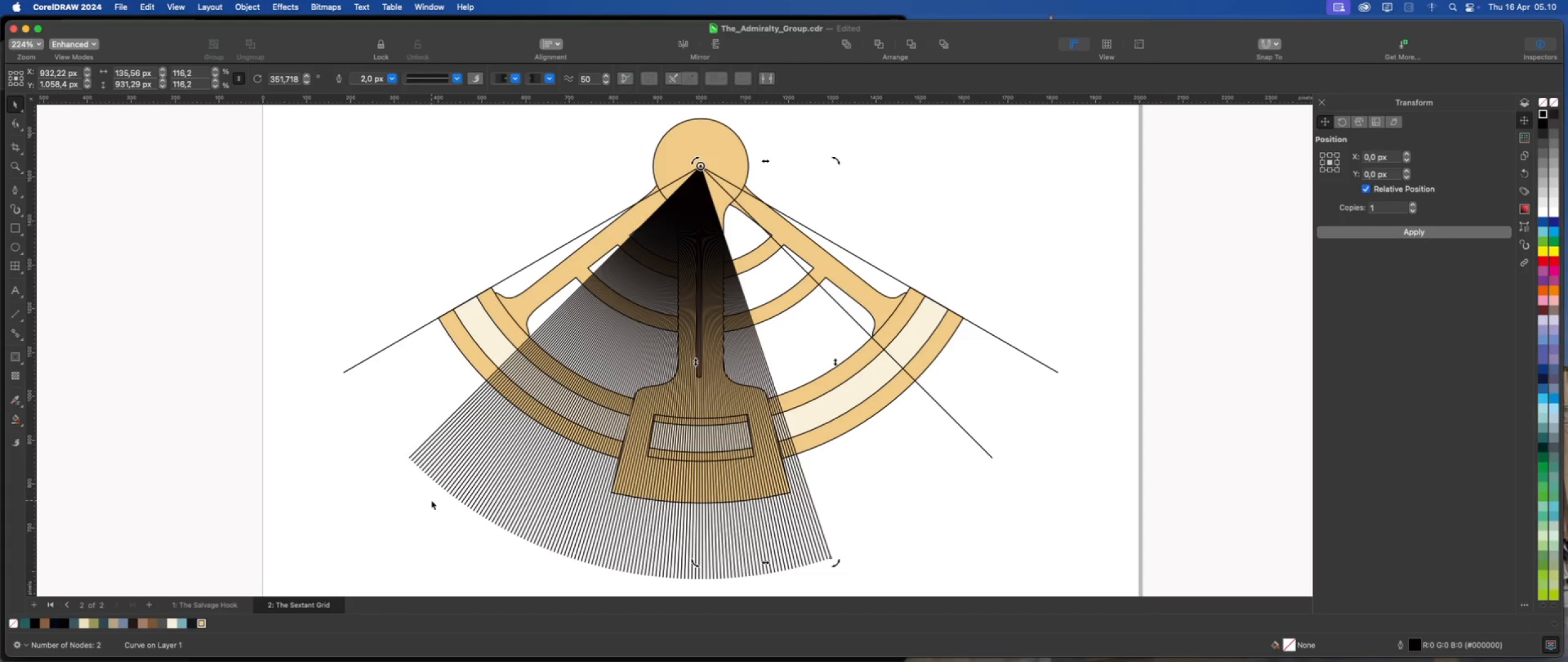 
hold_key(key=D, duration=1.5)
 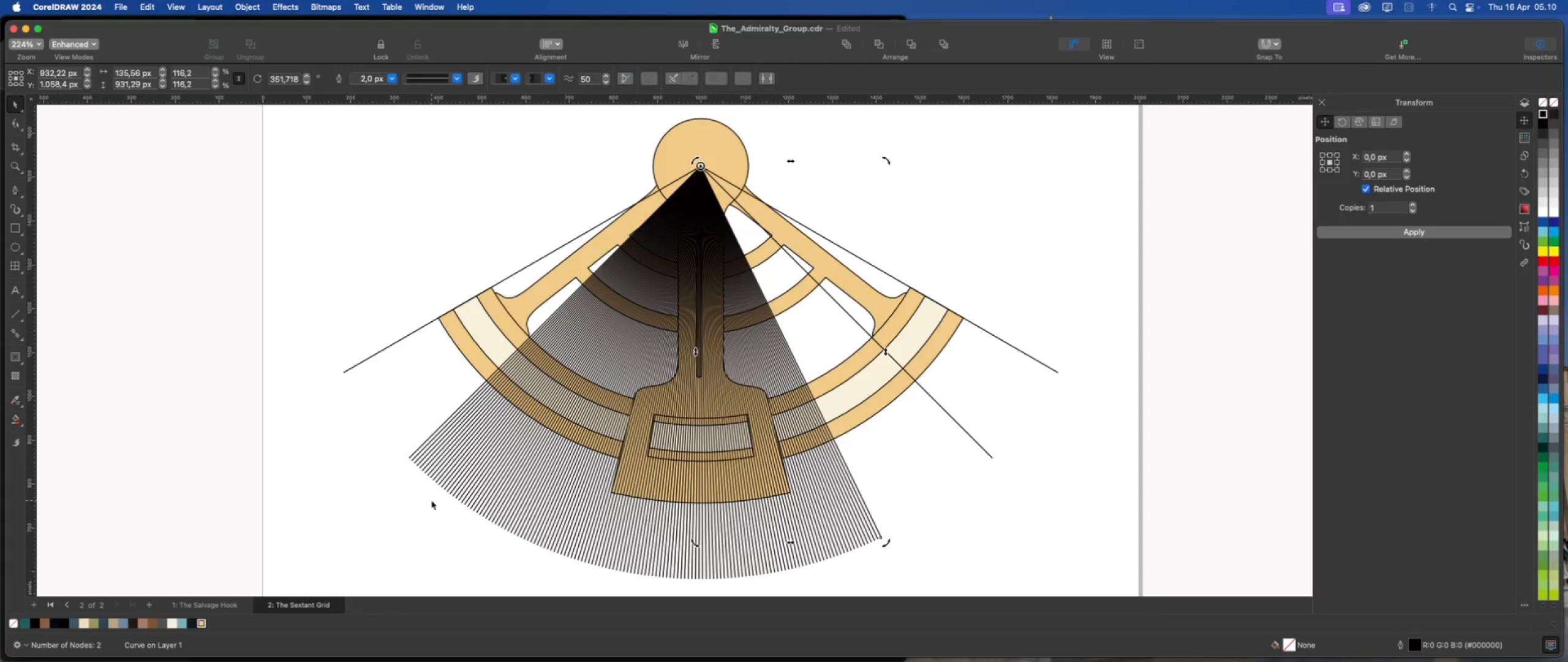 
hold_key(key=D, duration=1.5)
 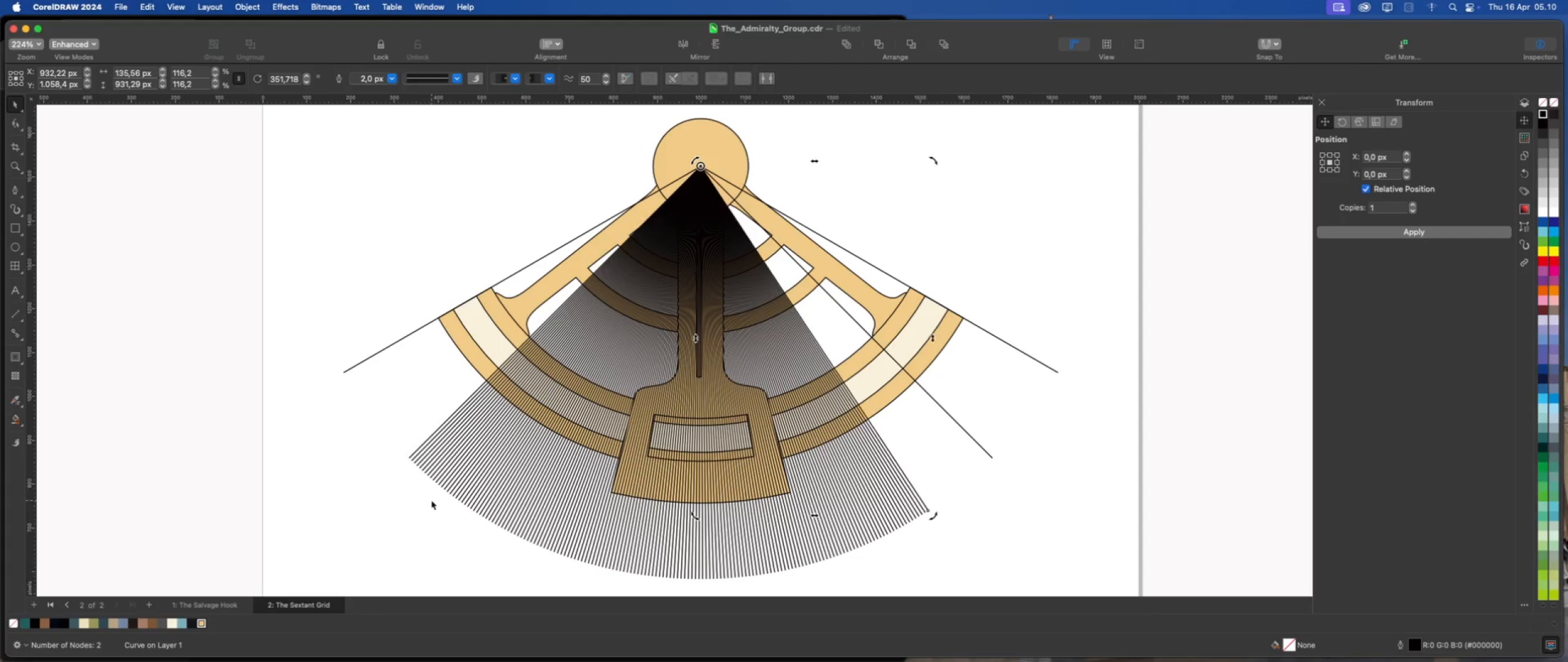 
hold_key(key=D, duration=1.5)
 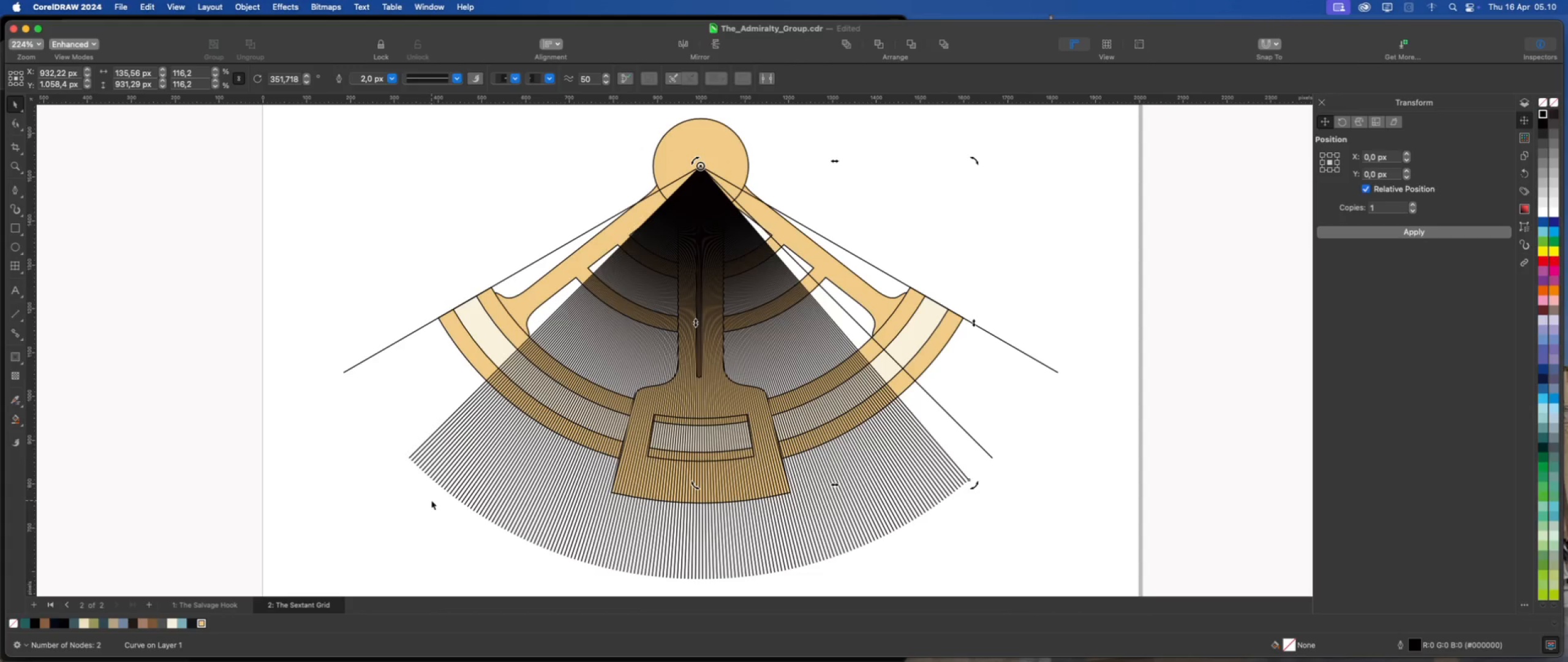 
hold_key(key=D, duration=1.31)
 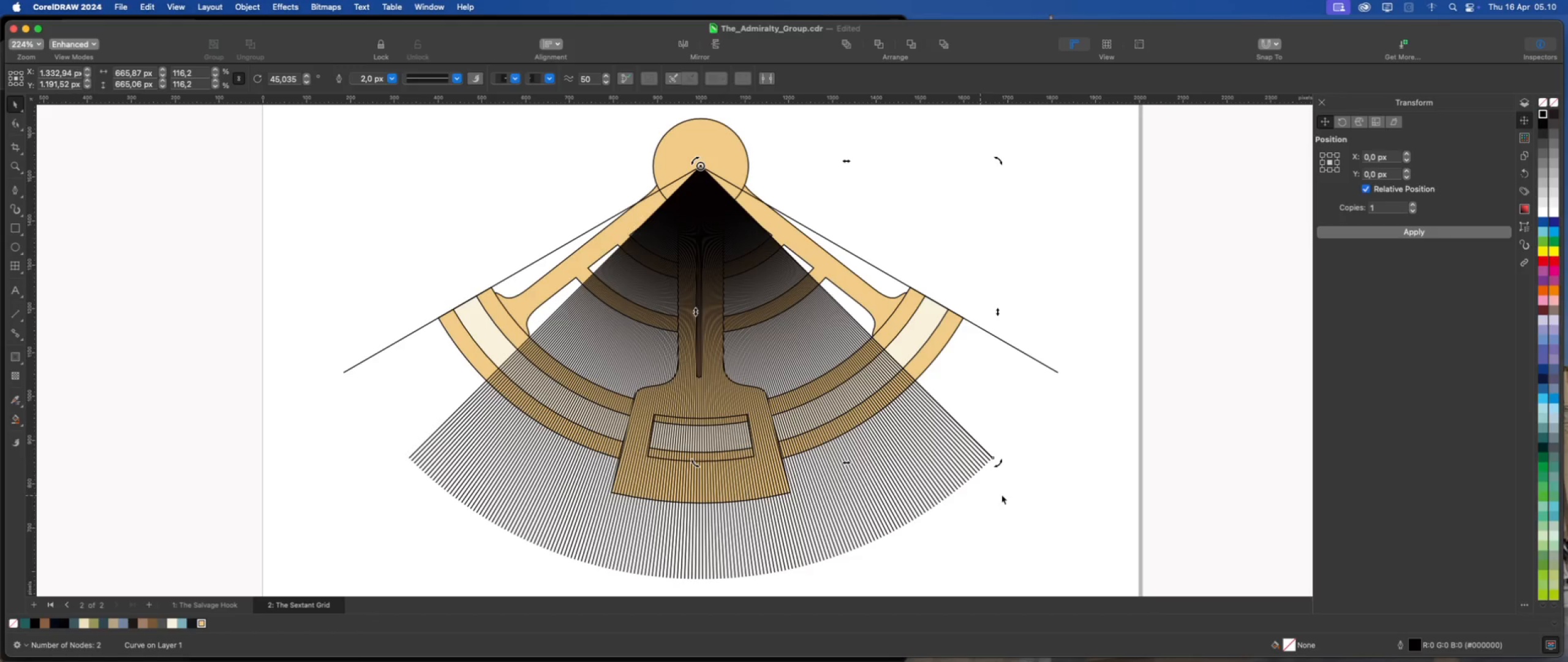 
left_click([1086, 484])
 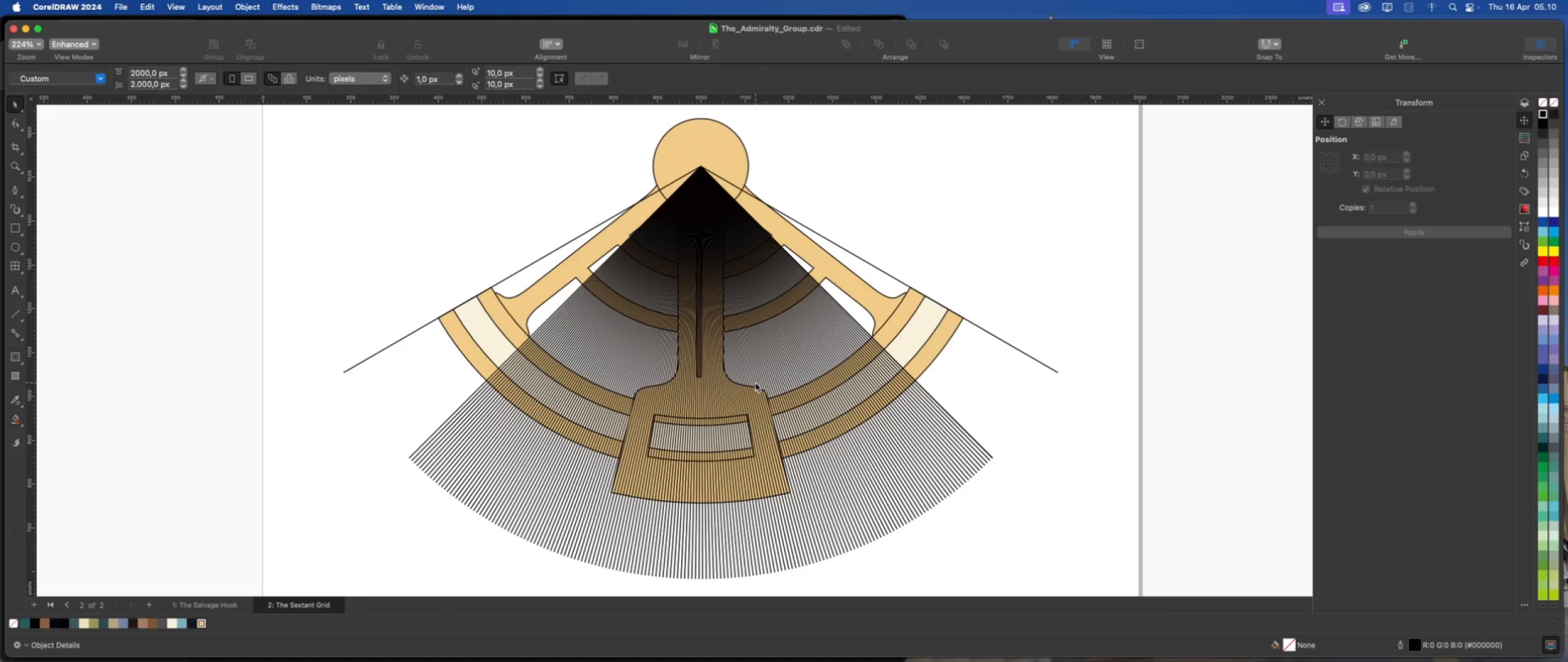 
scroll: coordinate [737, 381], scroll_direction: down, amount: 1.0
 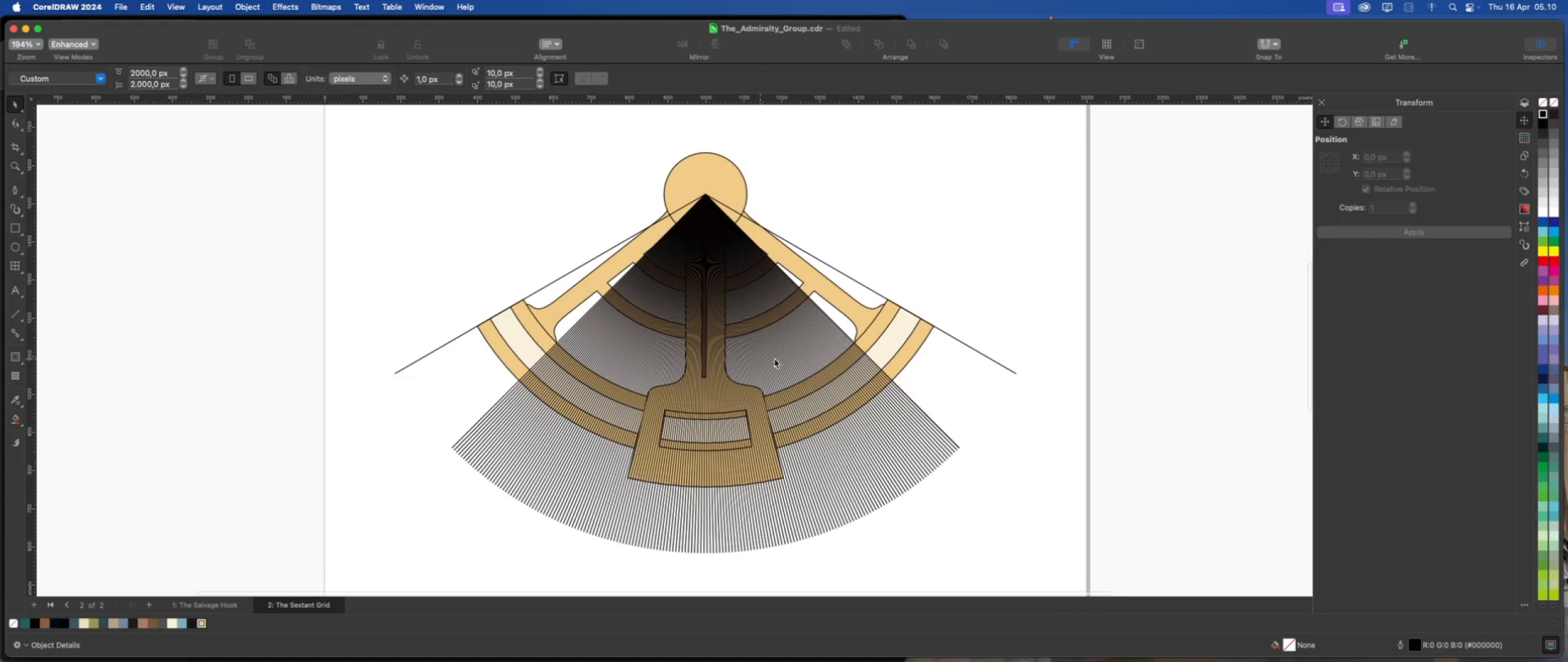 
left_click([974, 368])
 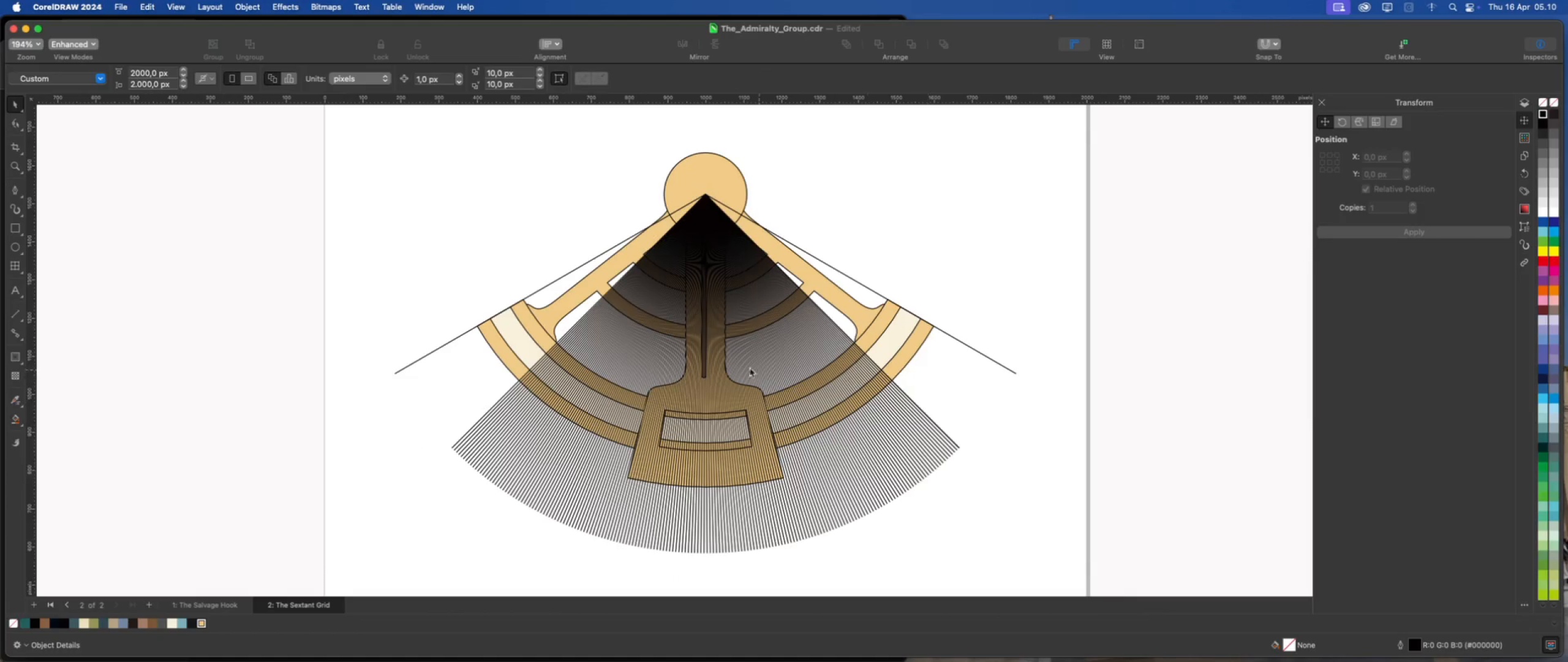 
scroll: coordinate [730, 365], scroll_direction: up, amount: 1.0
 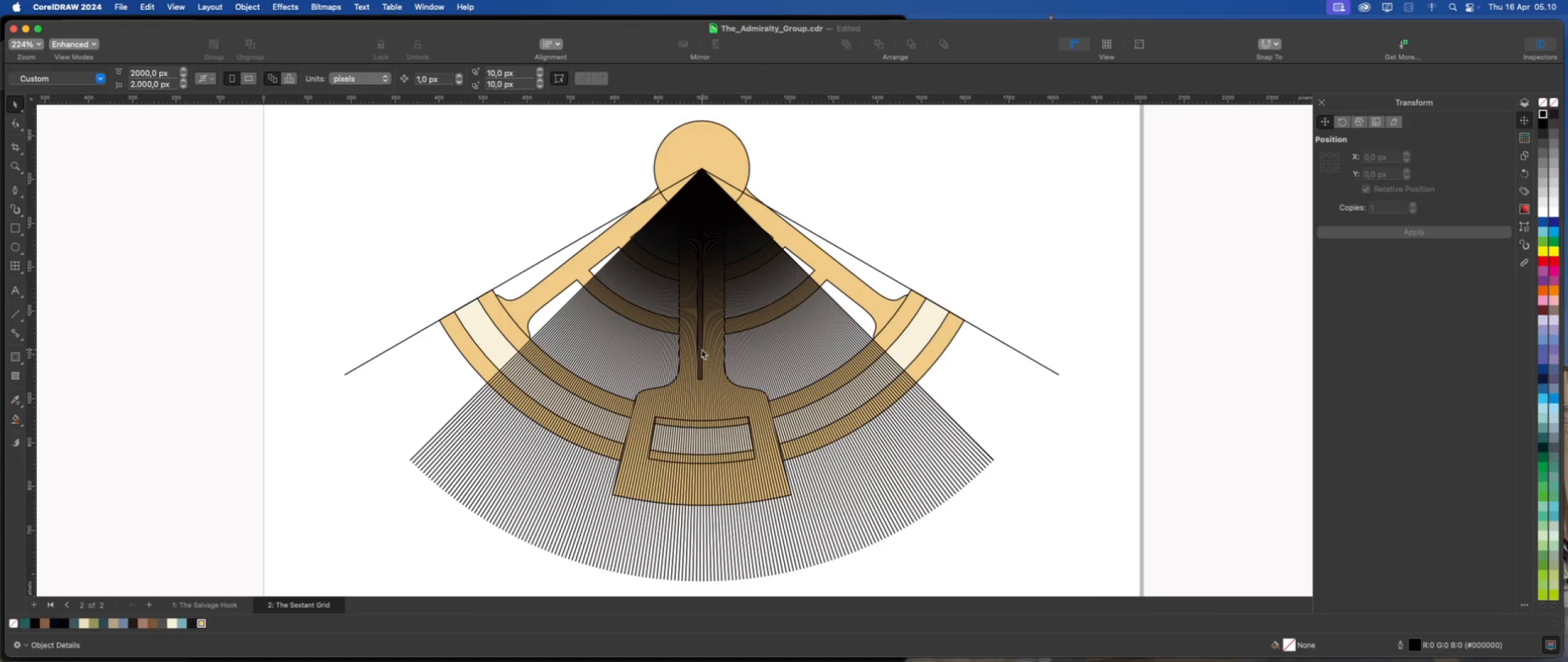 
wait(5.37)
 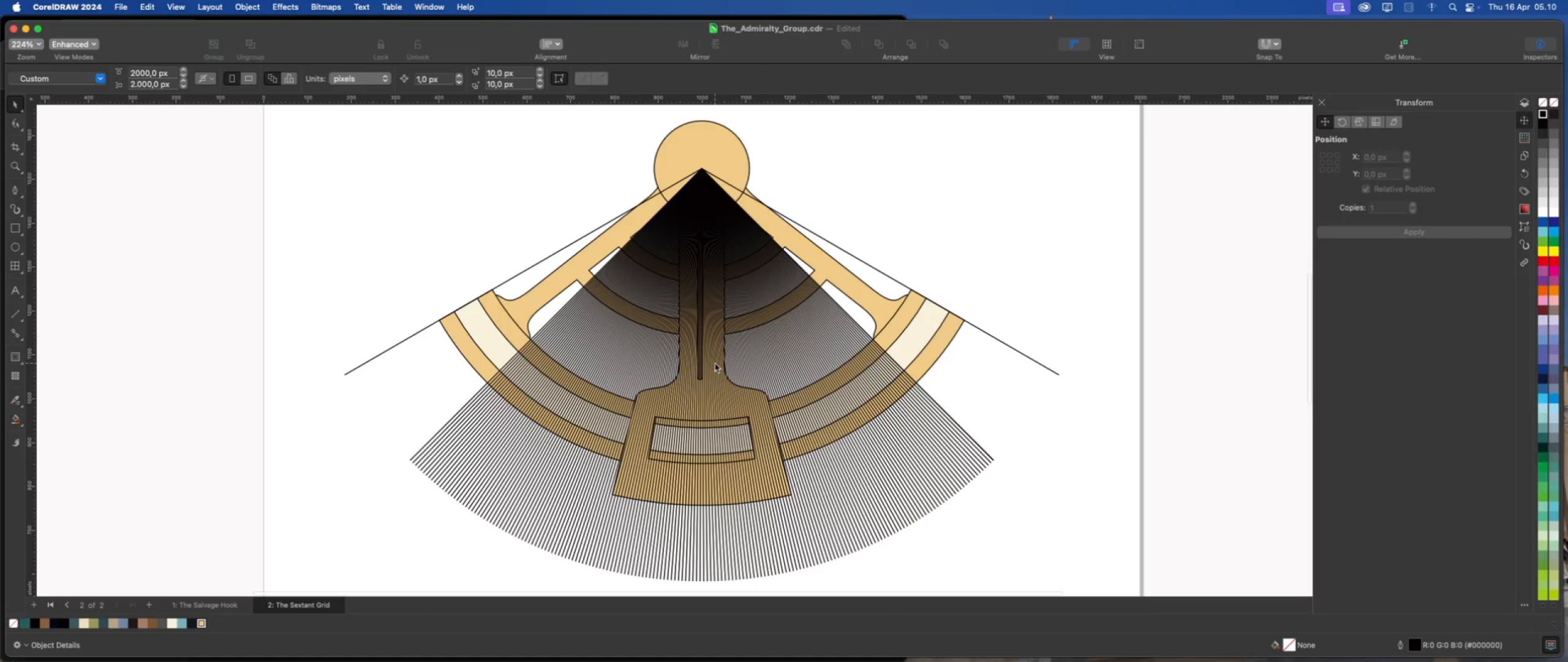 
scroll: coordinate [554, 297], scroll_direction: up, amount: 1.0
 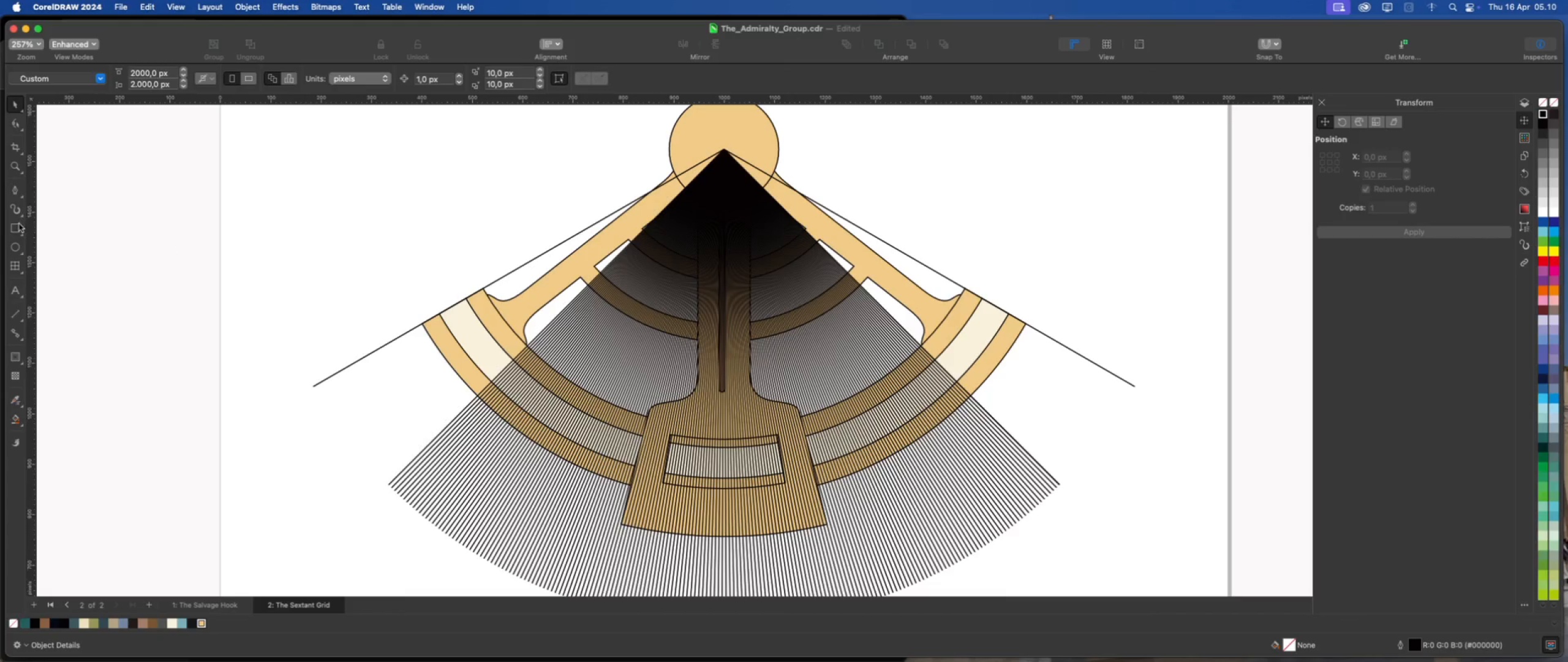 
left_click([17, 245])
 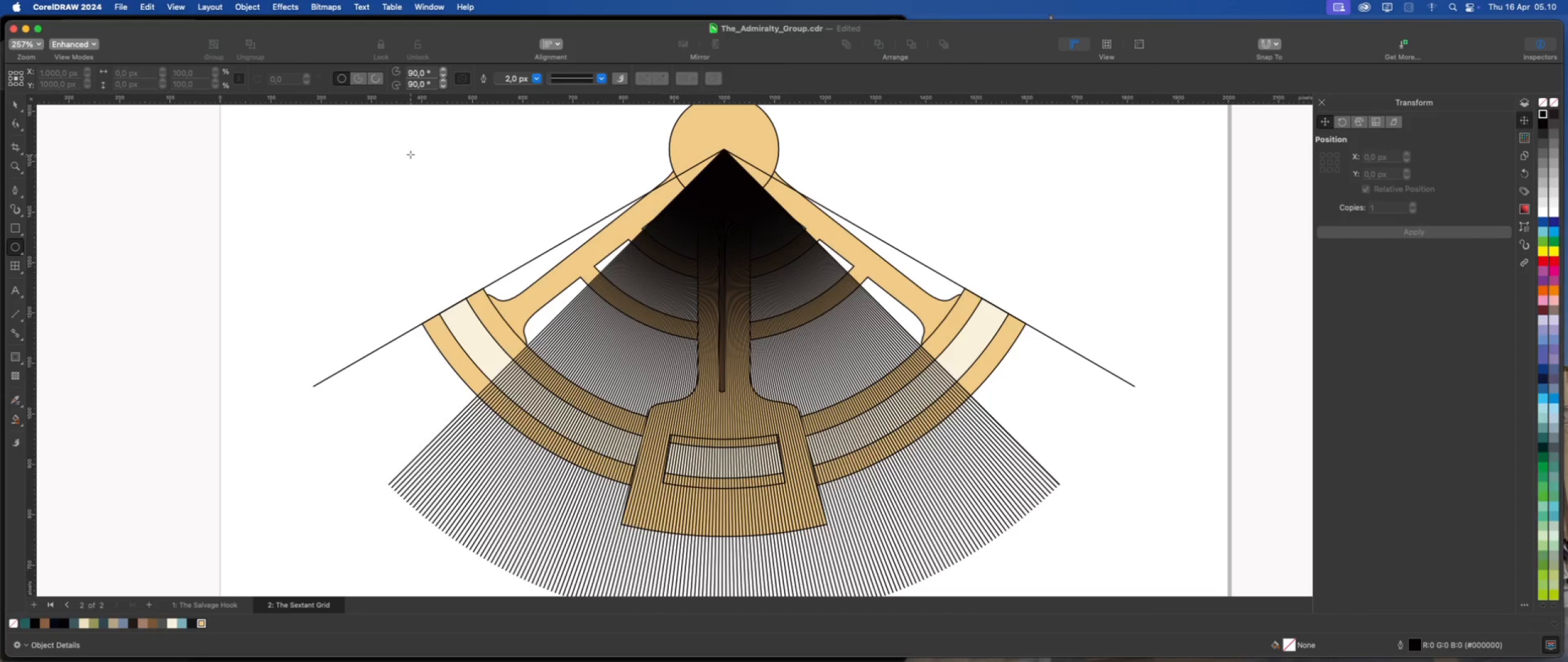 
left_click_drag(start_coordinate=[410, 154], to_coordinate=[454, 207])
 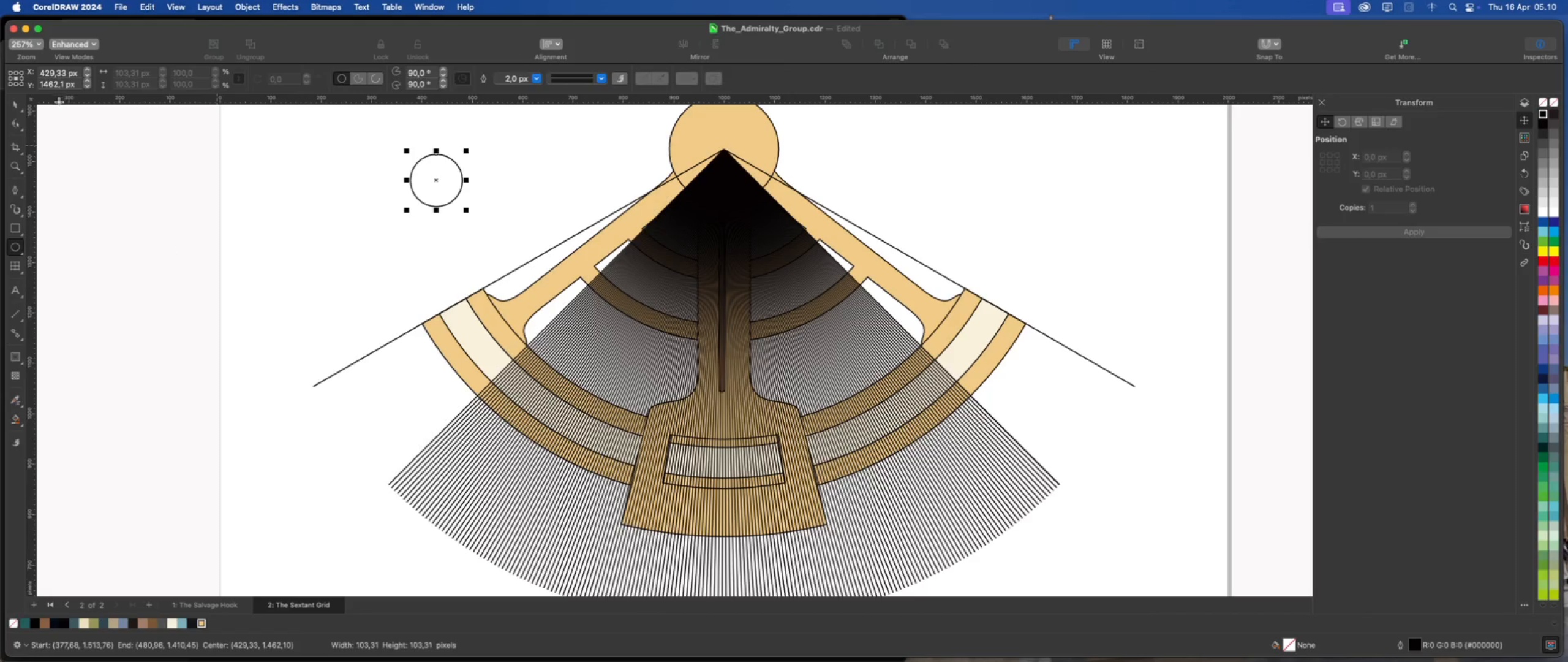 
hold_key(key=CommandLeft, duration=0.91)
 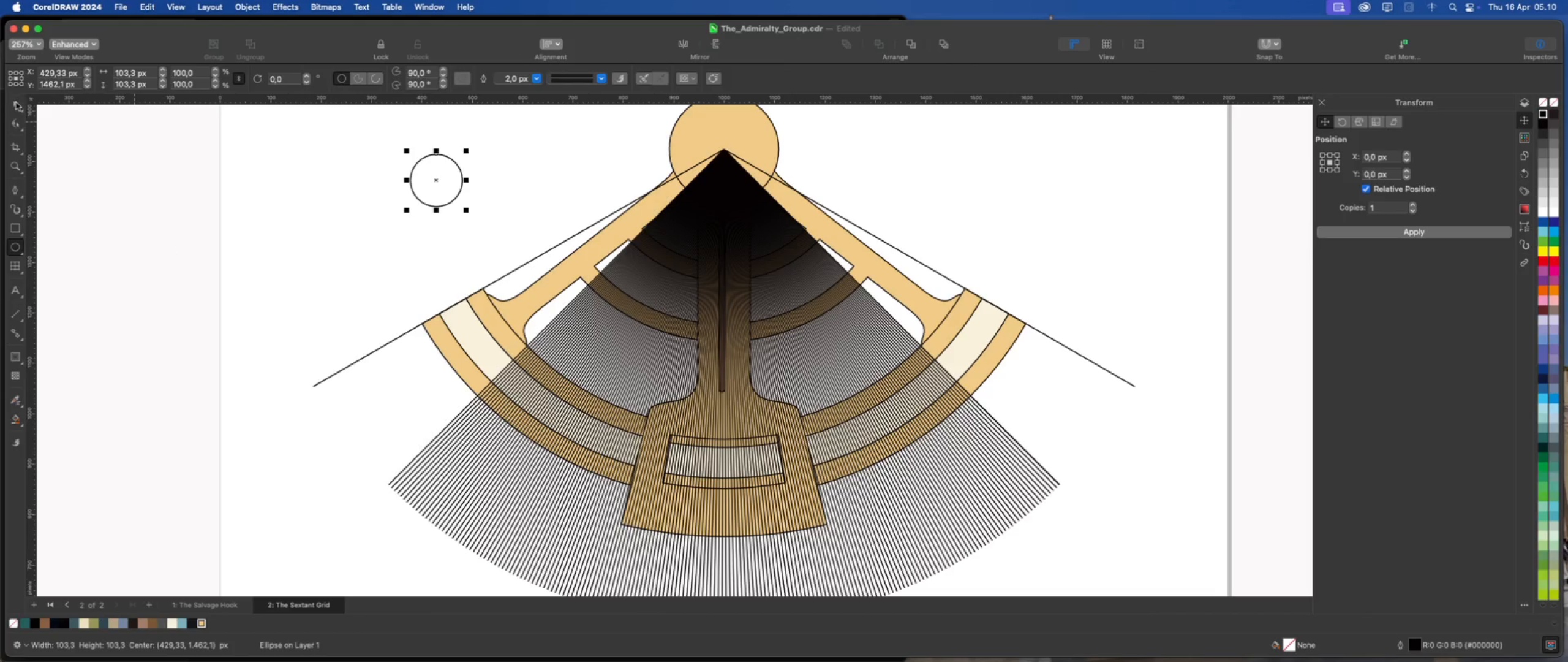 
left_click([16, 104])
 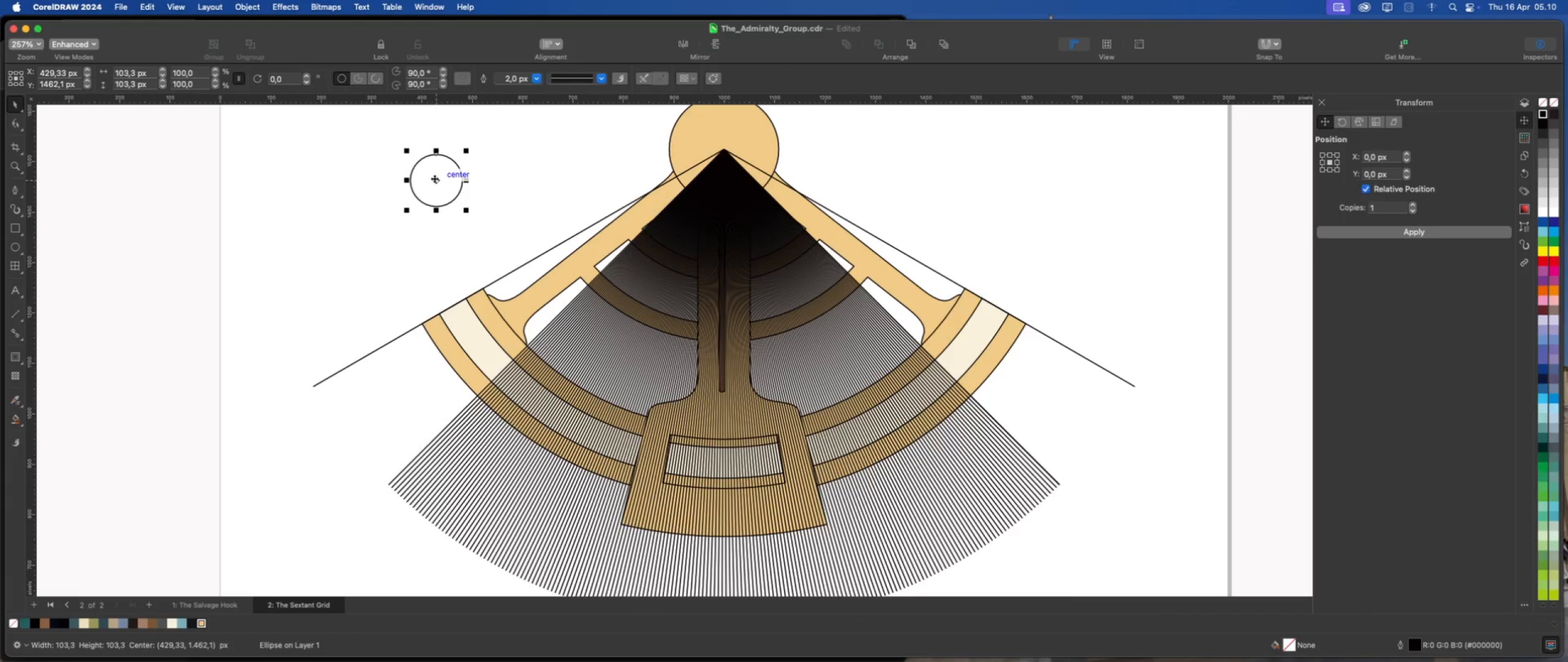 
left_click_drag(start_coordinate=[435, 178], to_coordinate=[725, 150])
 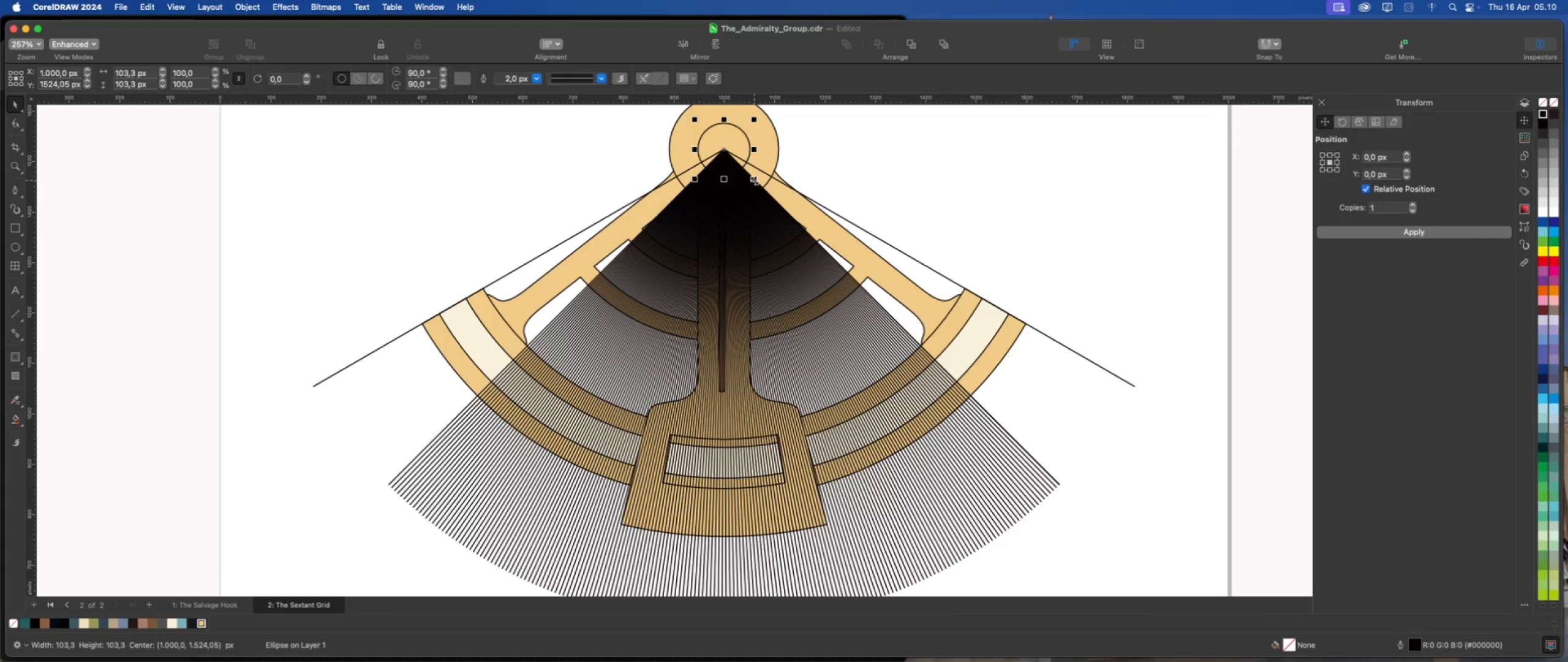 
left_click_drag(start_coordinate=[754, 180], to_coordinate=[1246, 462])
 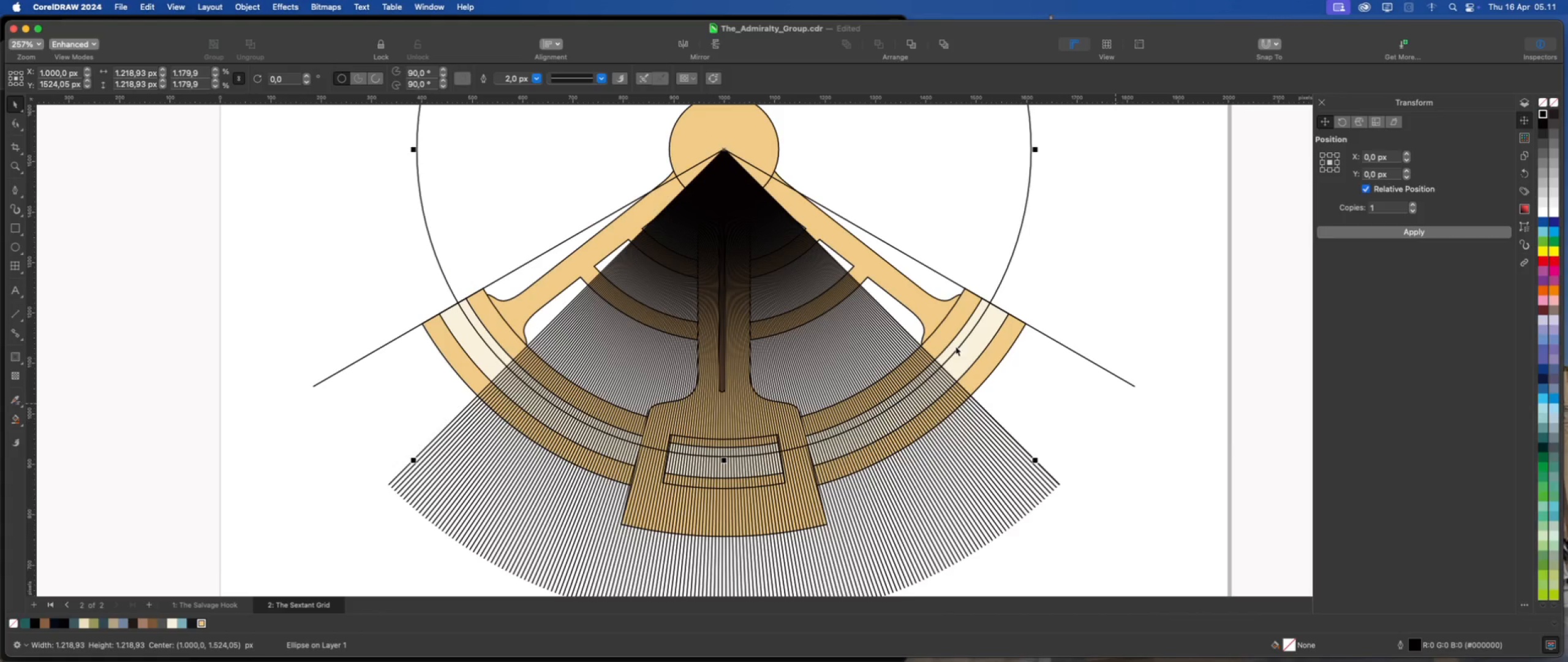 
hold_key(key=ShiftLeft, duration=15.26)
 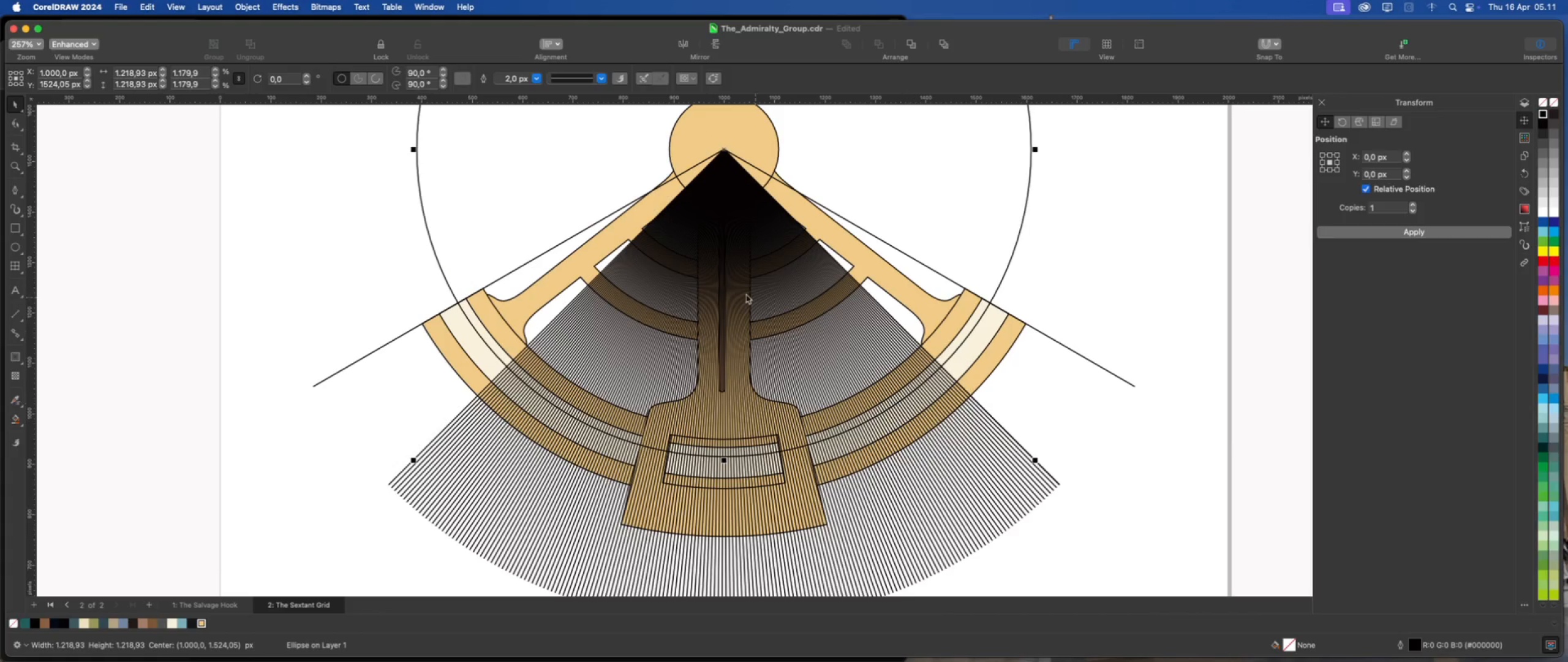 
scroll: coordinate [739, 292], scroll_direction: down, amount: 3.0
 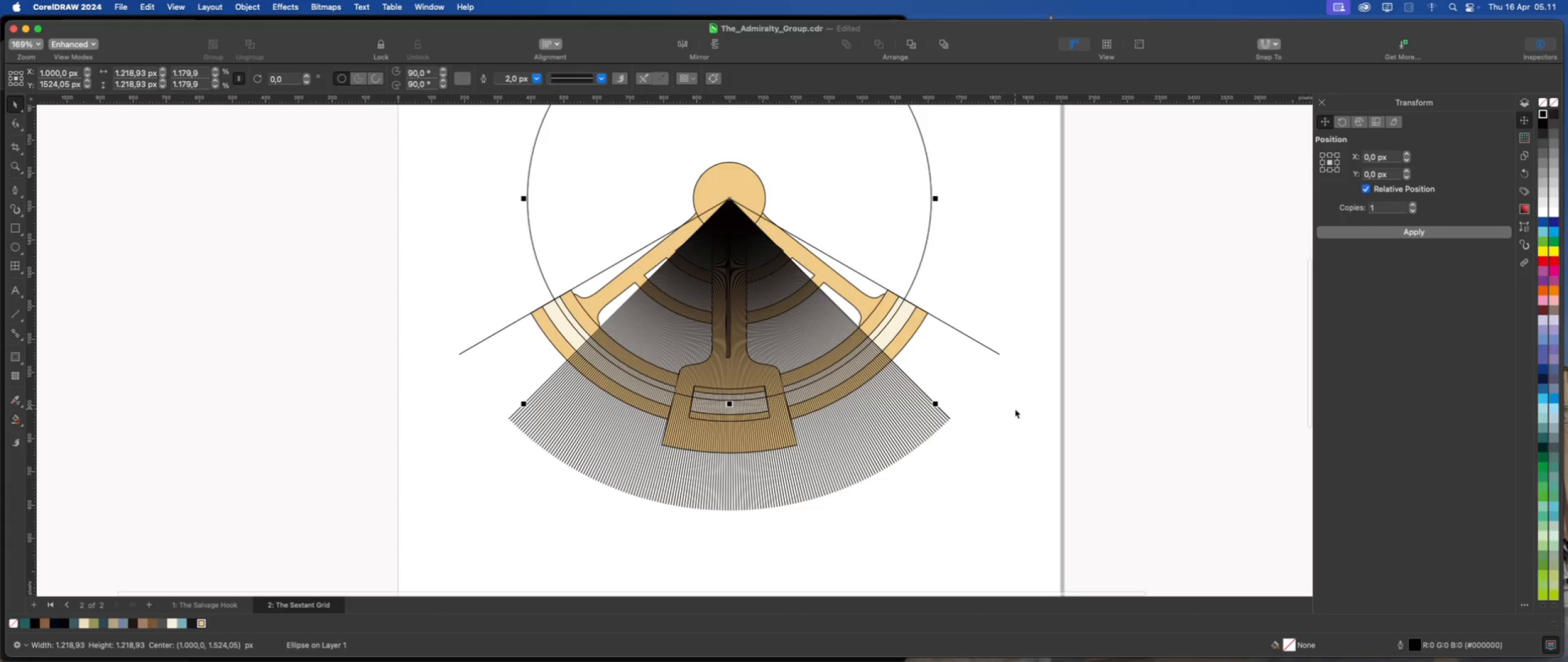 
left_click([1012, 408])
 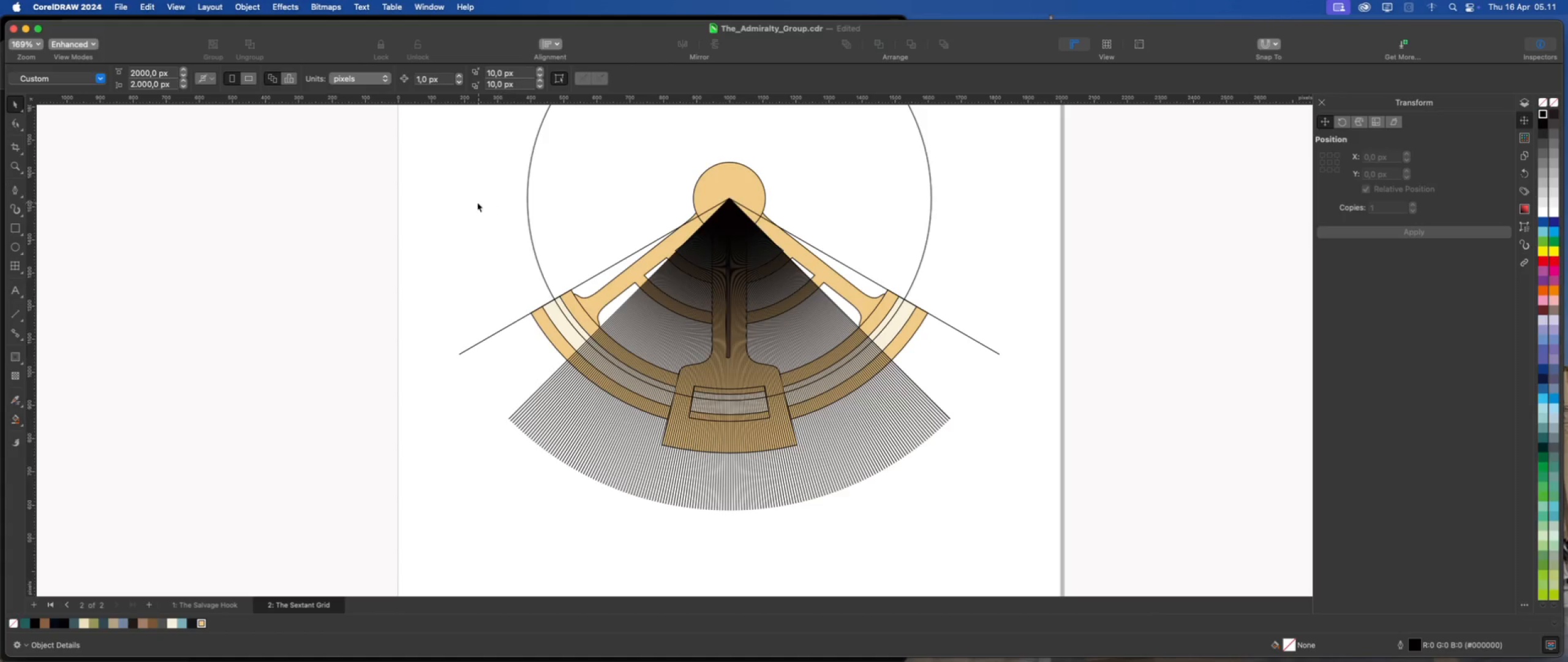 
left_click_drag(start_coordinate=[482, 188], to_coordinate=[955, 520])
 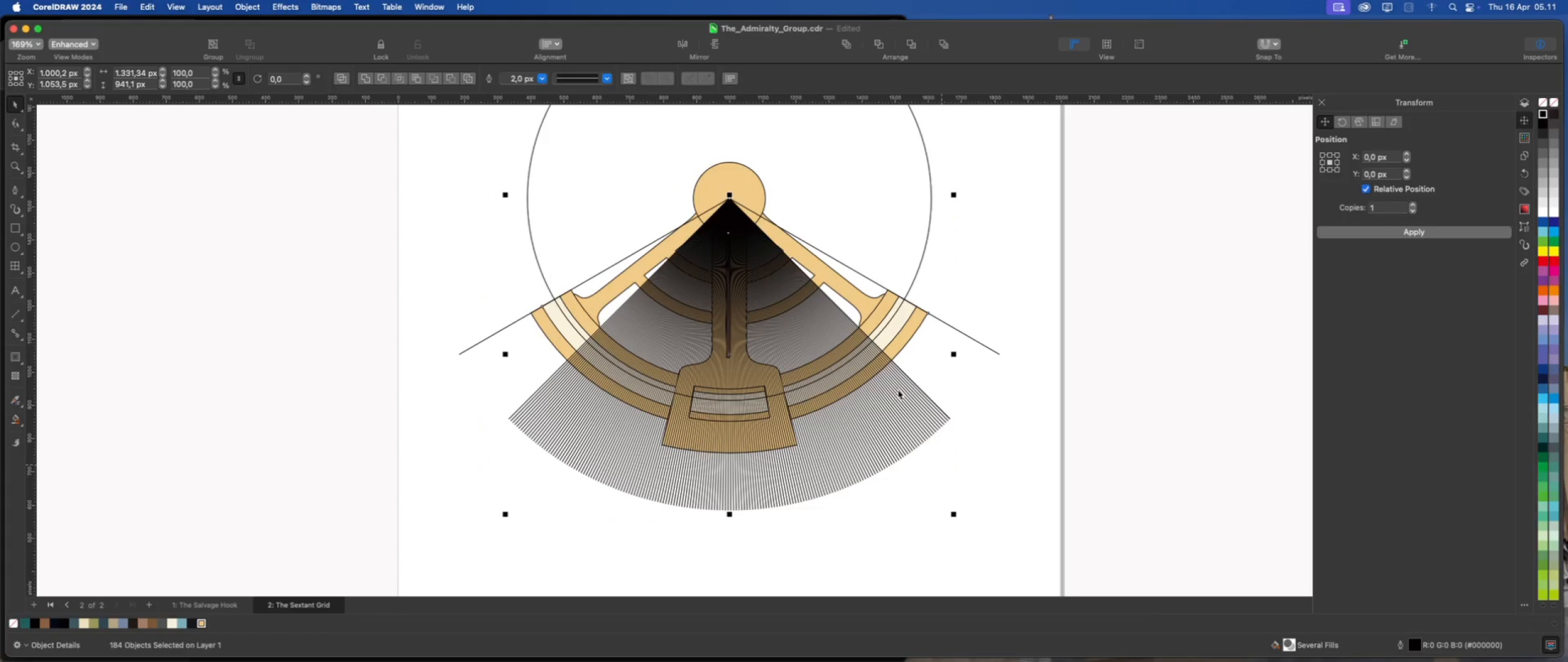 
scroll: coordinate [891, 365], scroll_direction: up, amount: 1.0
 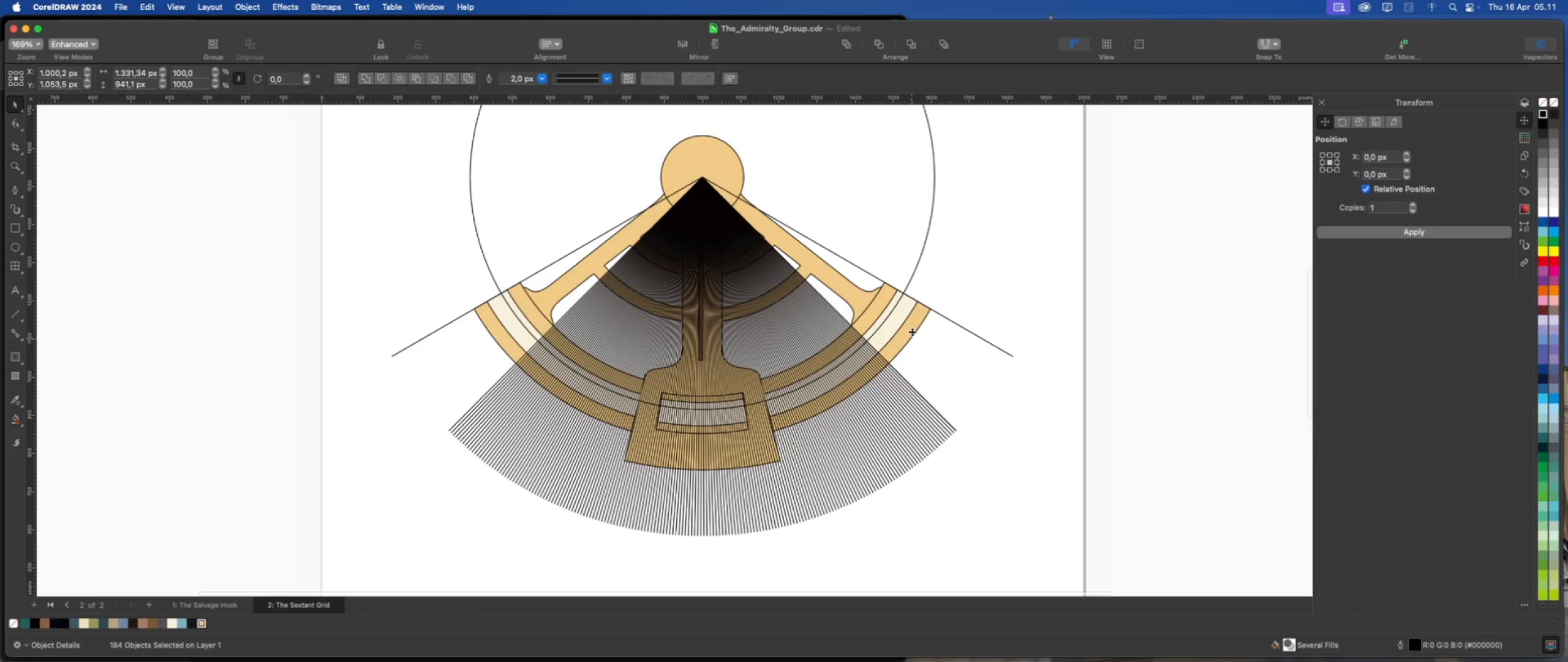 
hold_key(key=ShiftLeft, duration=2.7)
left_click([912, 327])
 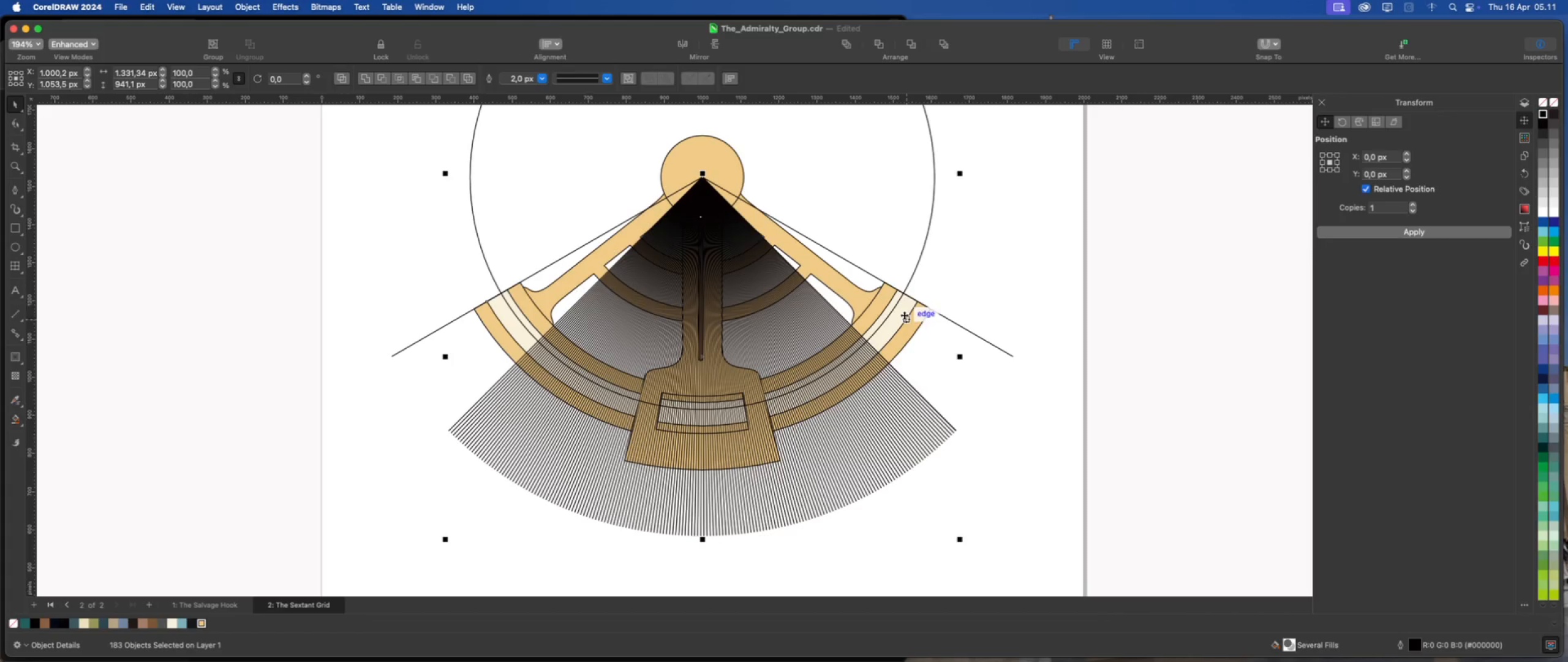 
left_click([904, 315])
 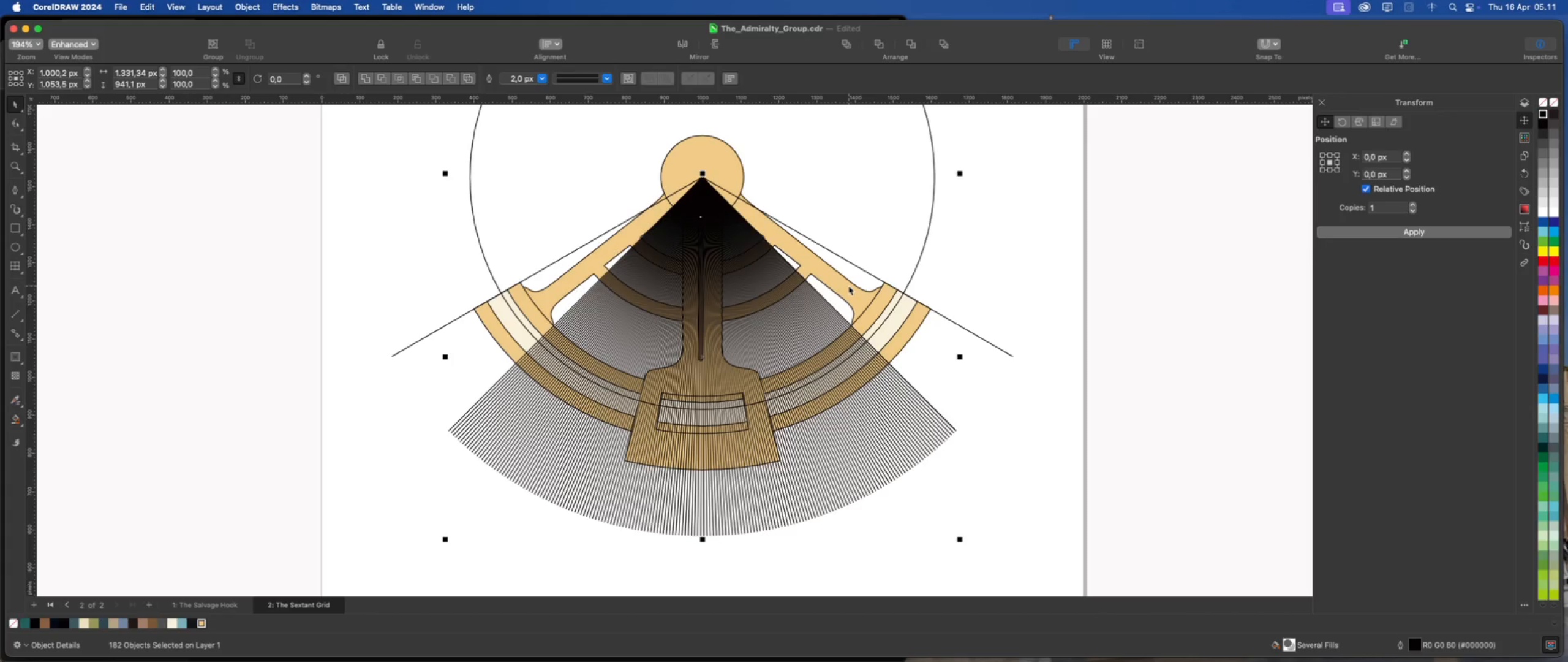 
hold_key(key=ShiftLeft, duration=3.72)
left_click([848, 286])
 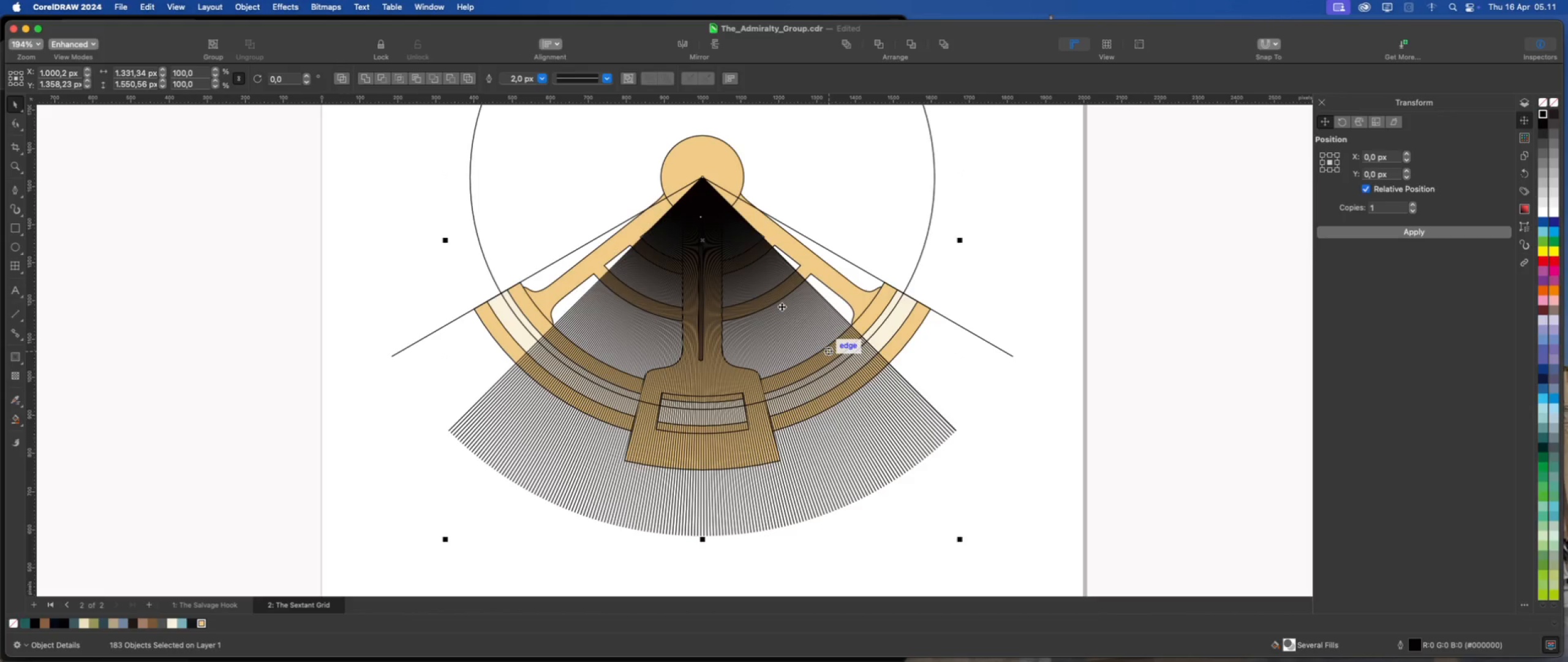 
hold_key(key=ShiftLeft, duration=1.23)
 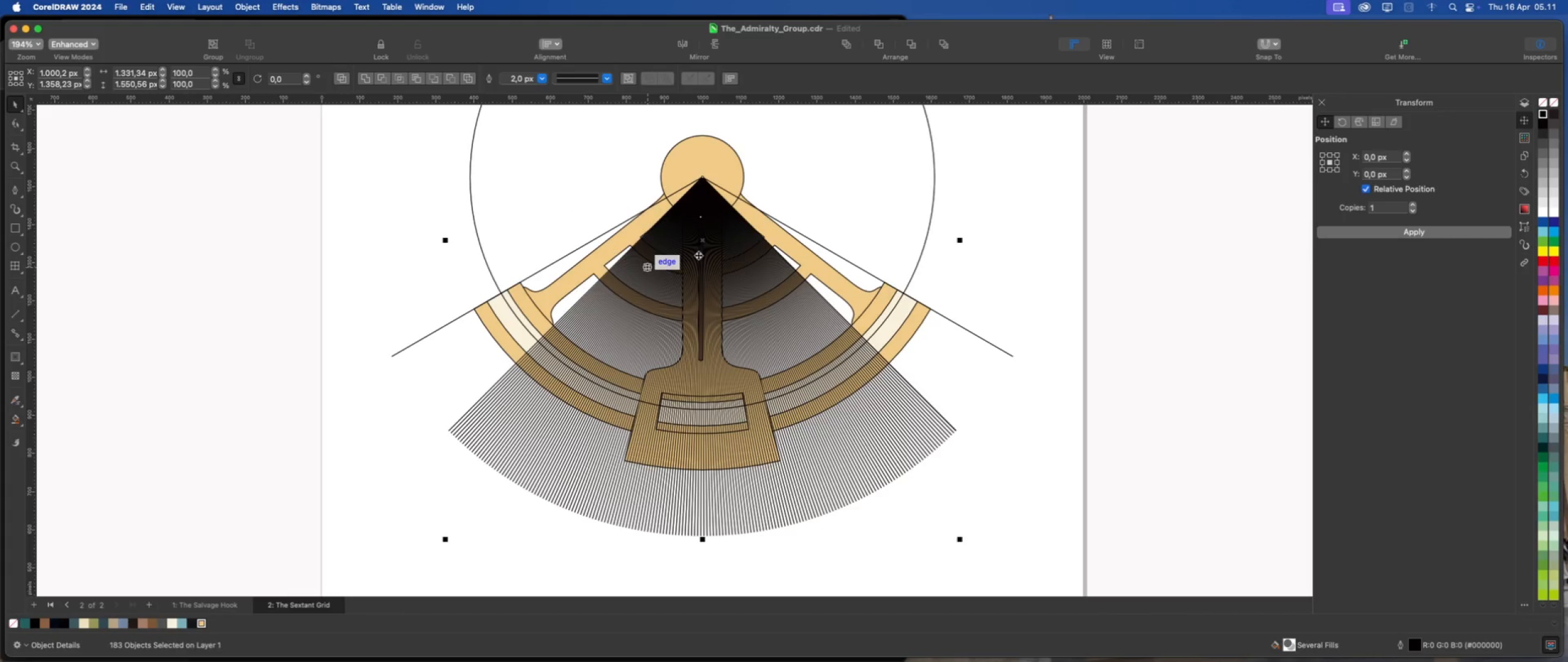 
left_click_drag(start_coordinate=[703, 243], to_coordinate=[277, 241])
 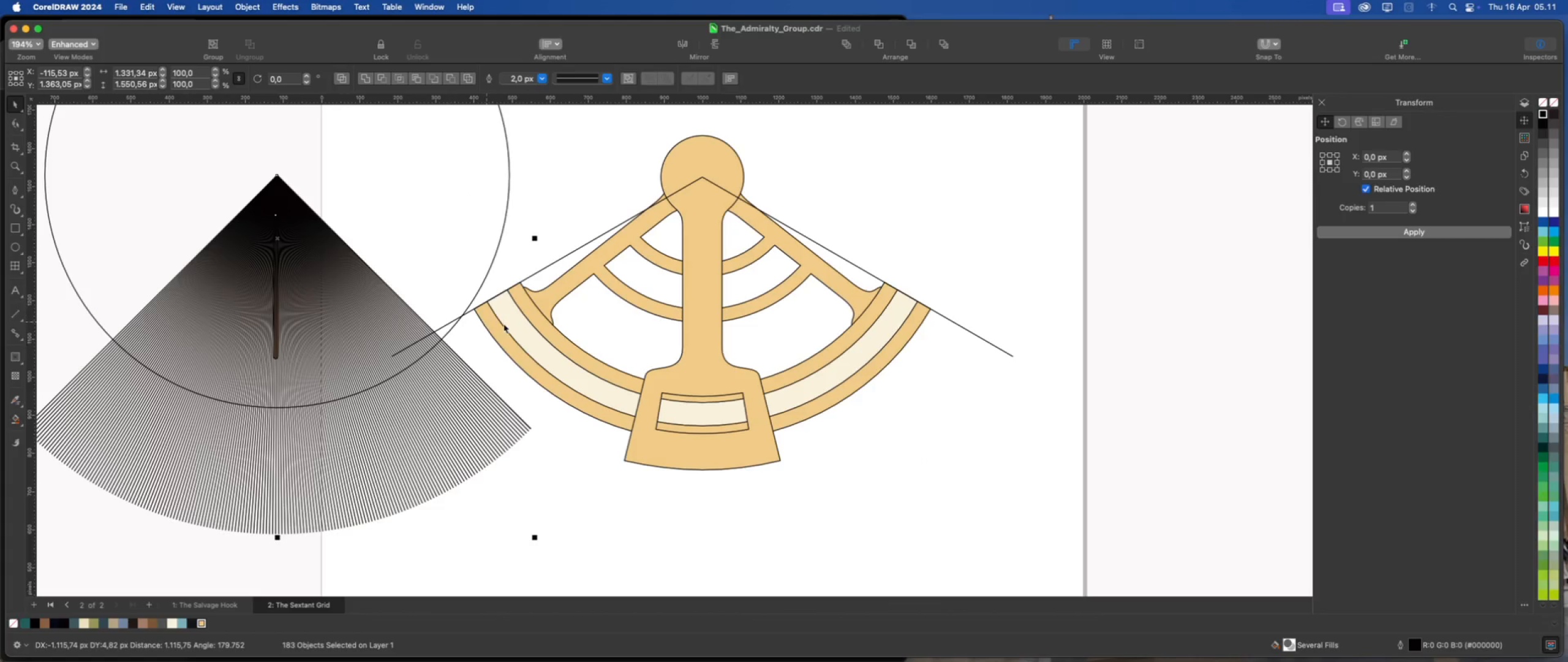 
key(Meta+Z)
 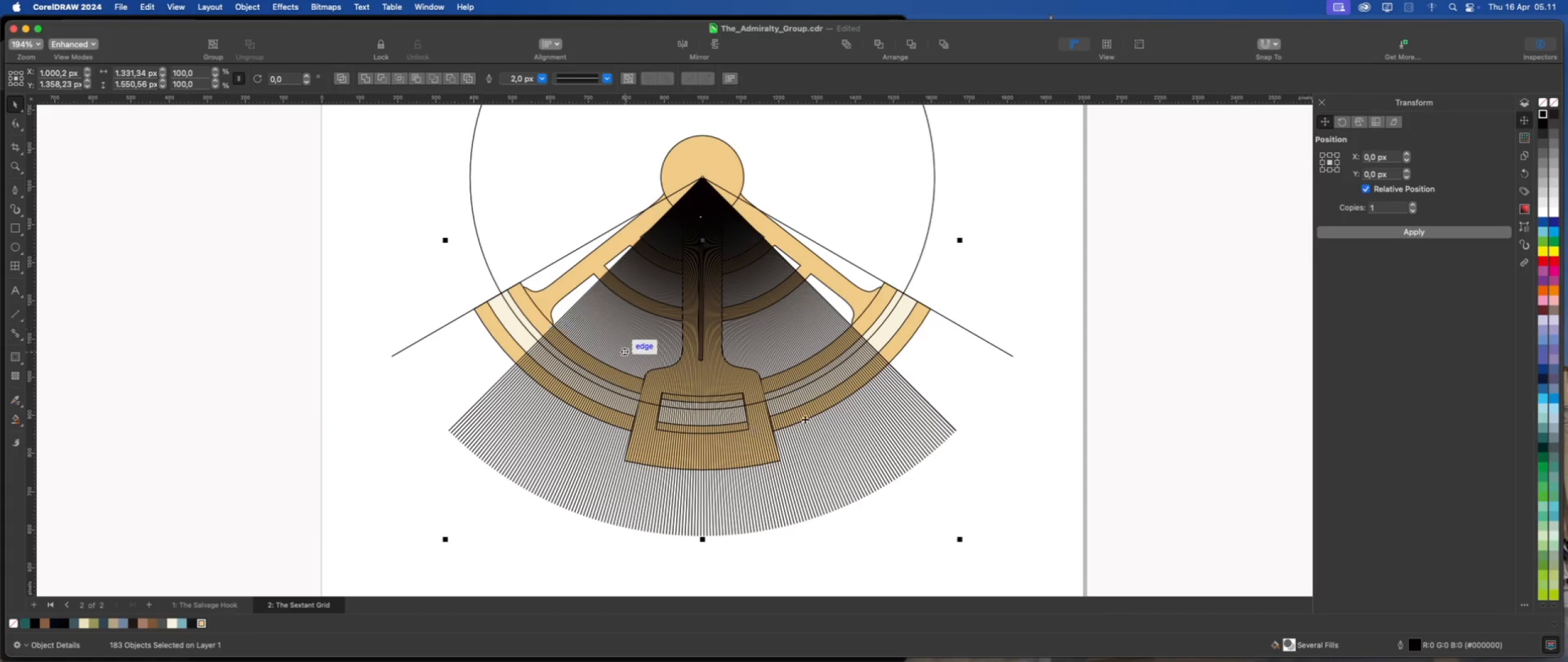 
scroll: coordinate [763, 329], scroll_direction: down, amount: 1.0
 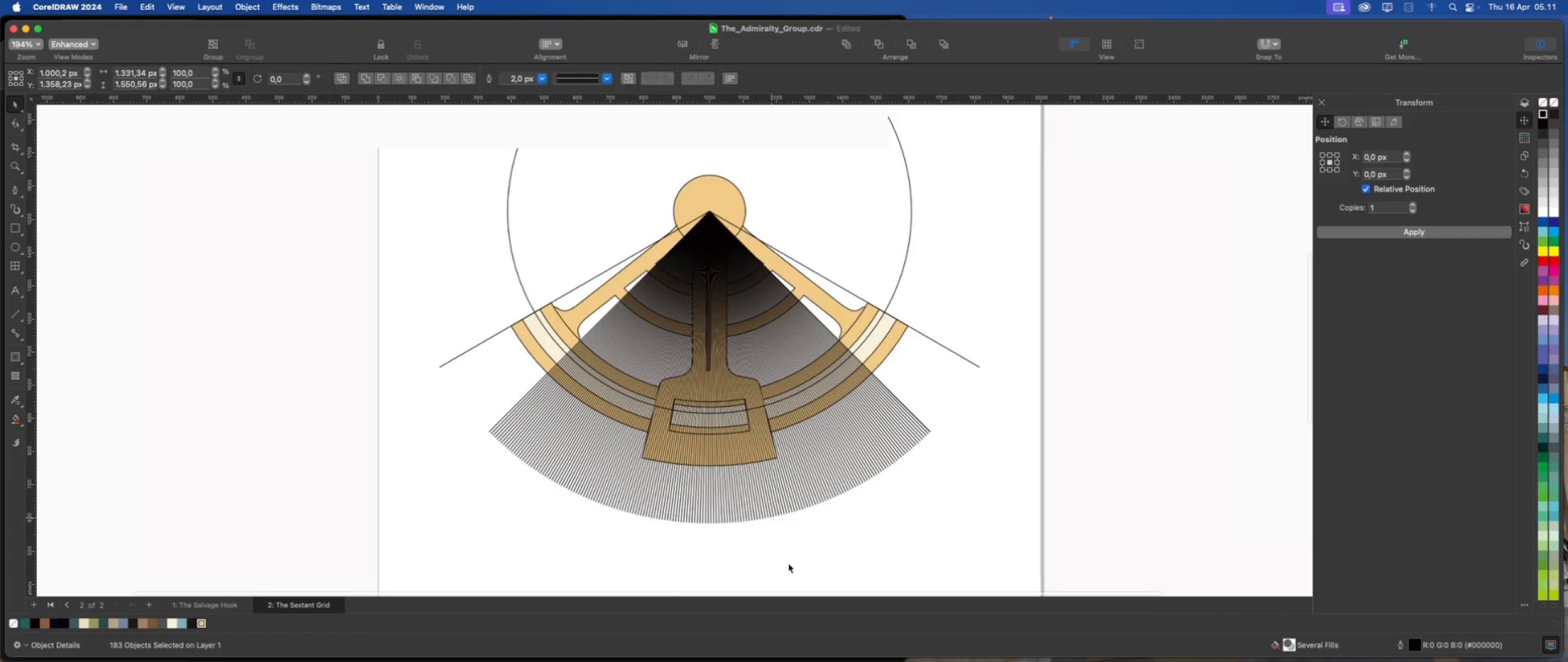 
hold_key(key=ShiftLeft, duration=3.13)
left_click_drag(start_coordinate=[796, 547], to_coordinate=[660, 241])
 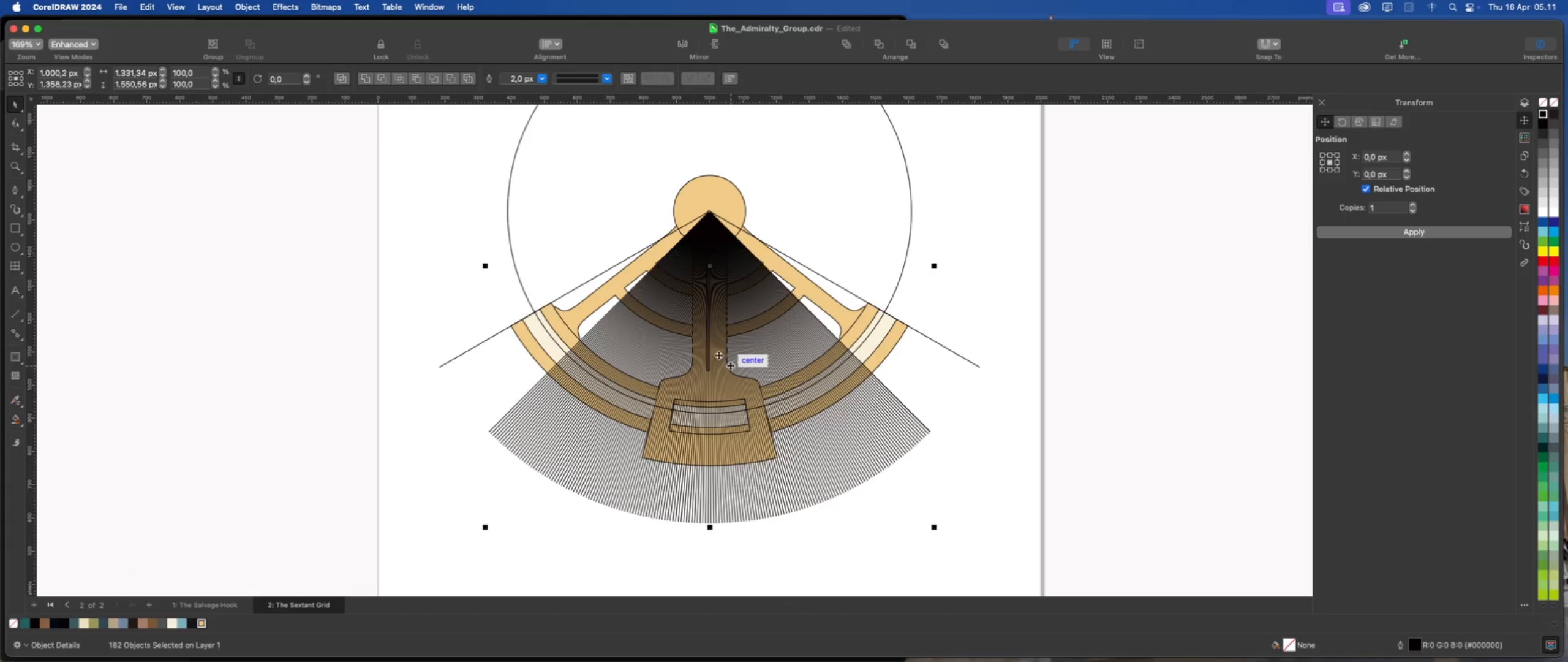 
left_click_drag(start_coordinate=[715, 351], to_coordinate=[363, 311])
 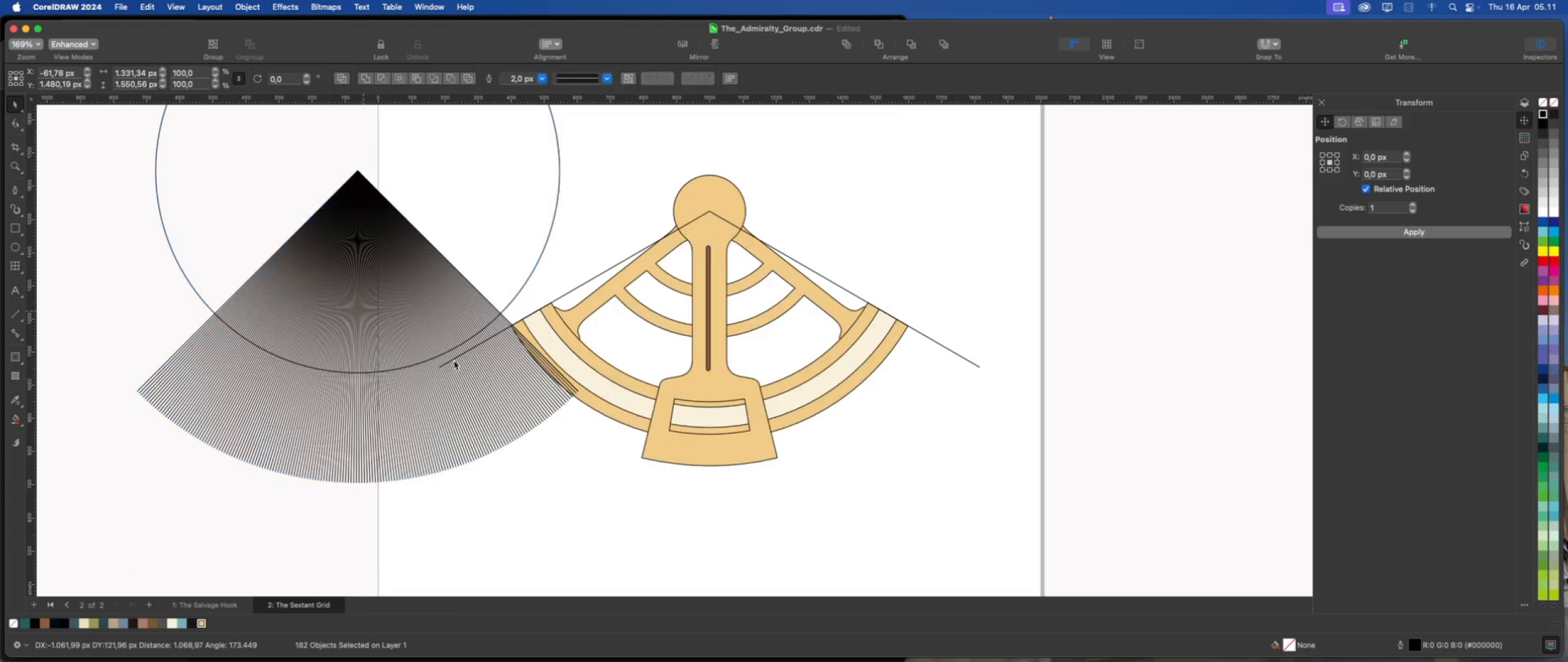 
key(Meta+Z)
 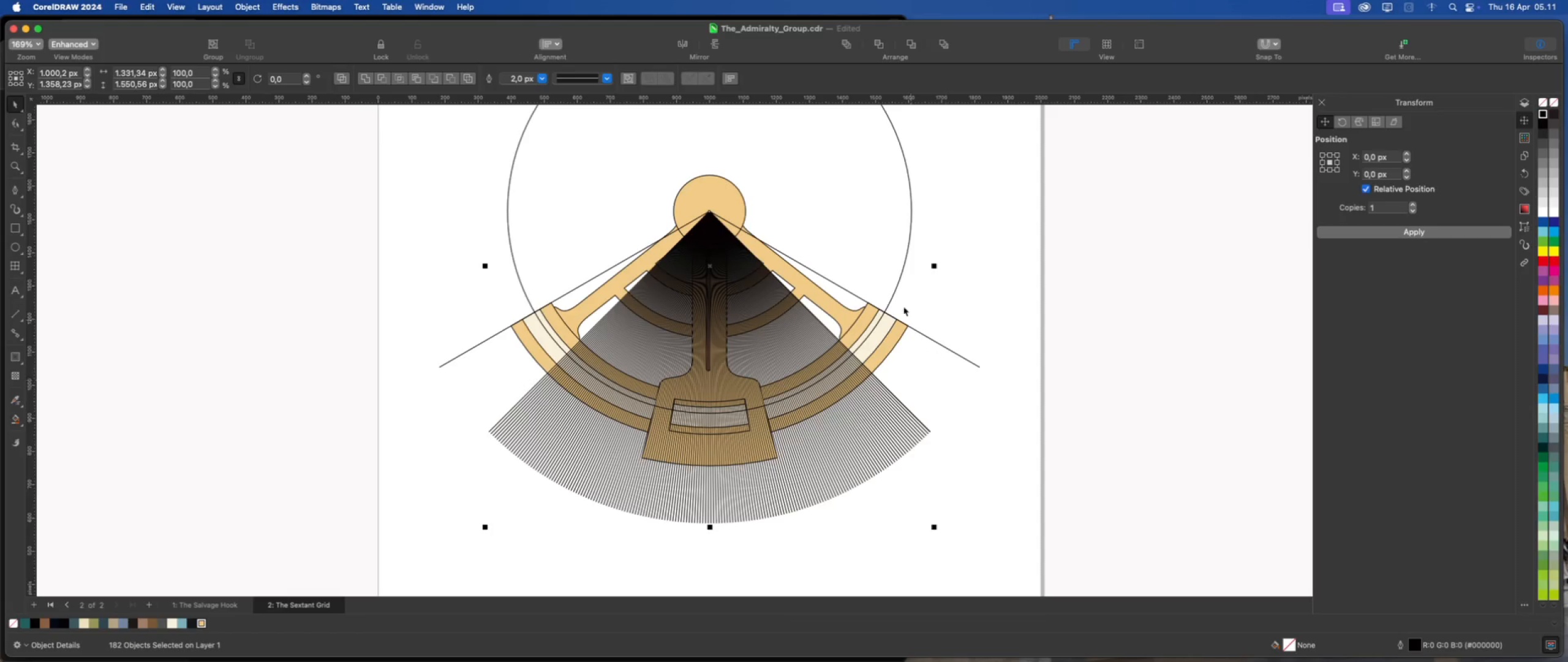 
hold_key(key=ShiftLeft, duration=0.66)
left_click([862, 234])
 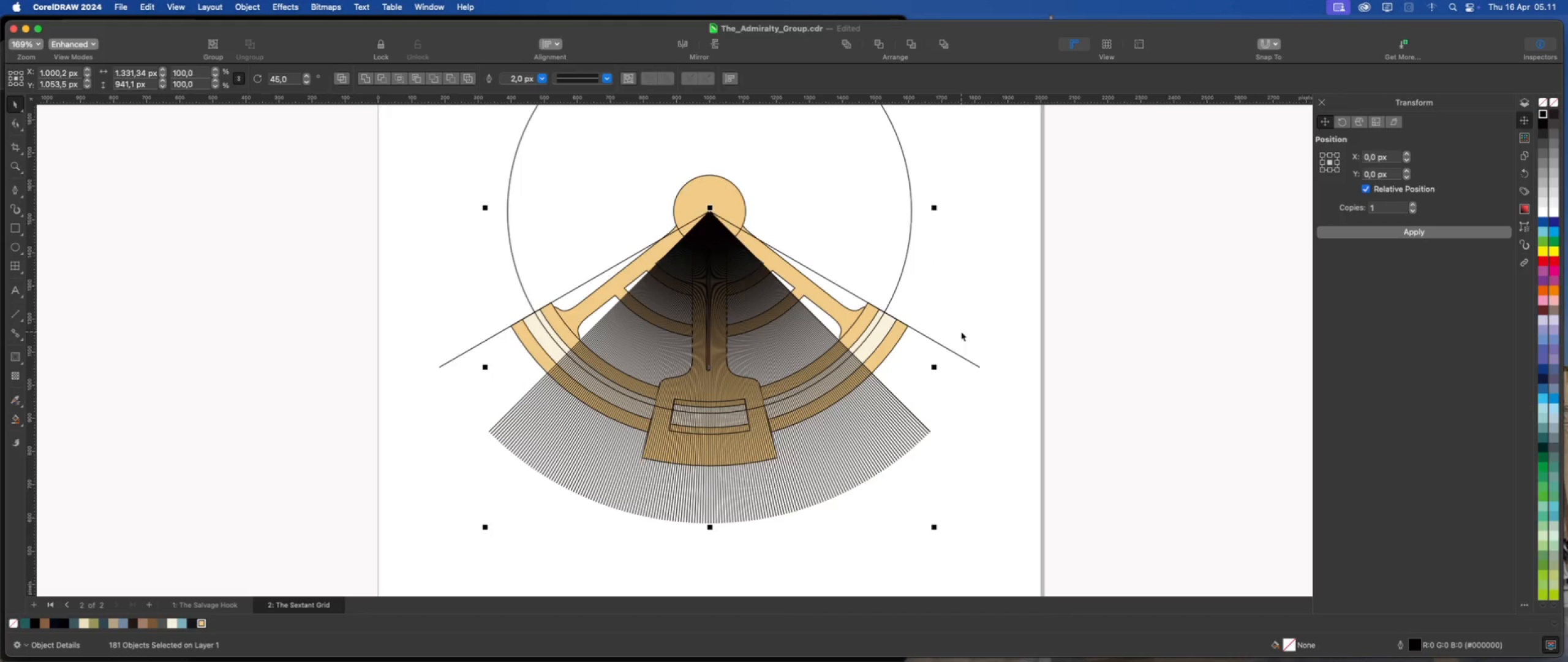 
key(Meta+G)
 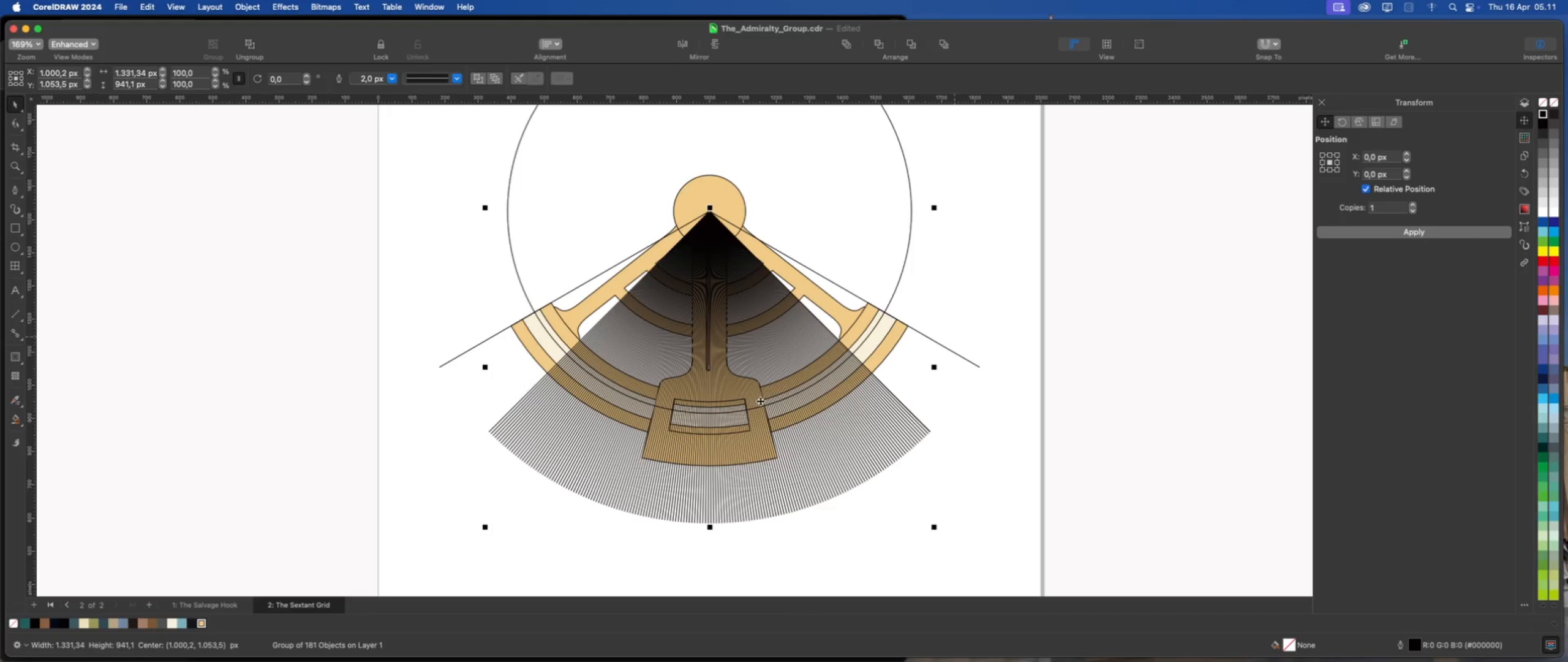 
scroll: coordinate [752, 396], scroll_direction: up, amount: 1.0
 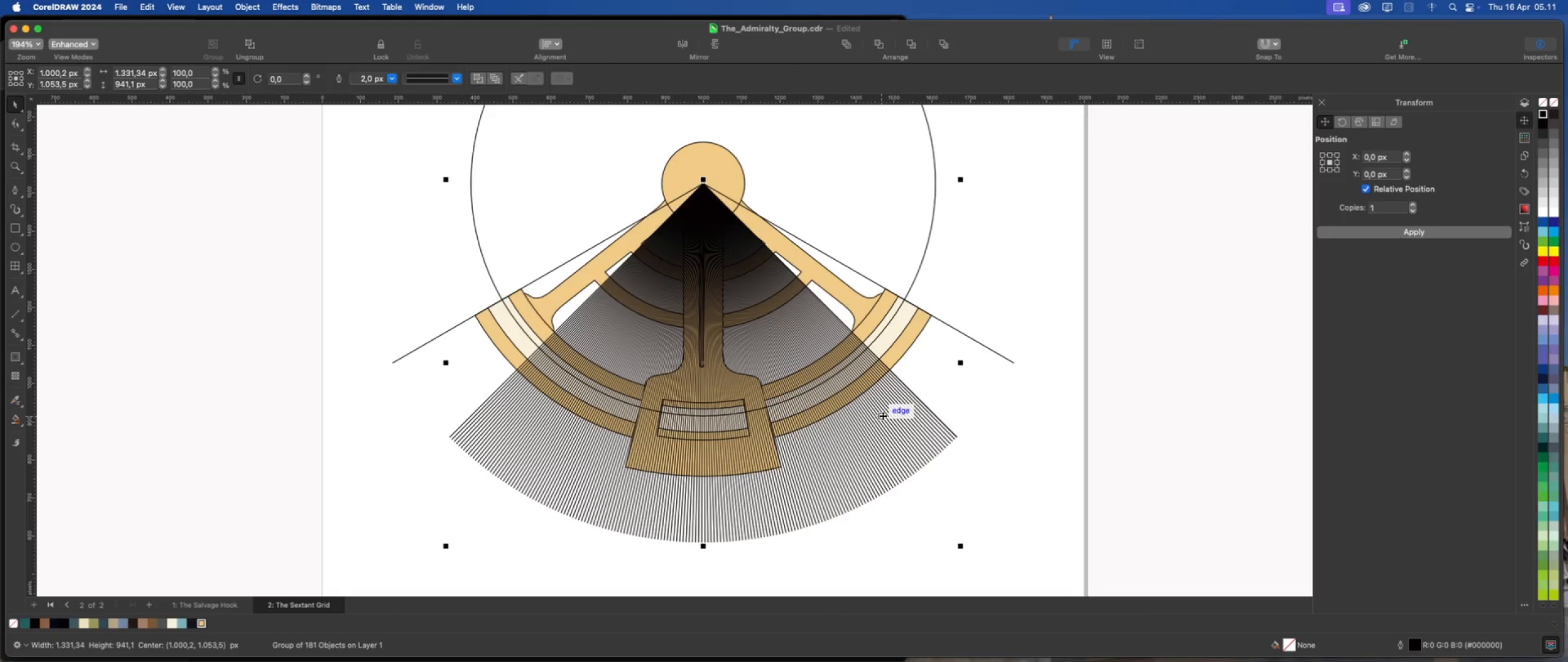 
wait(5.3)
 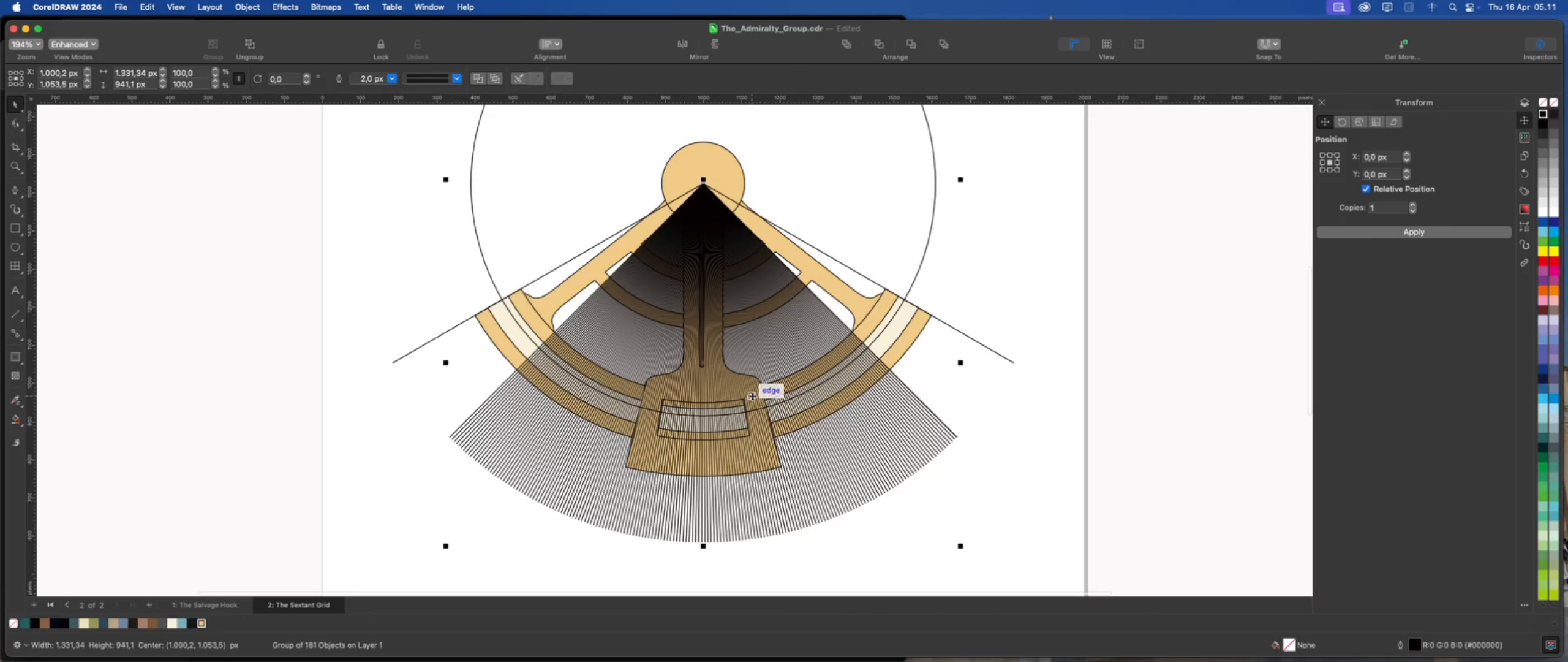 
left_click([998, 403])
 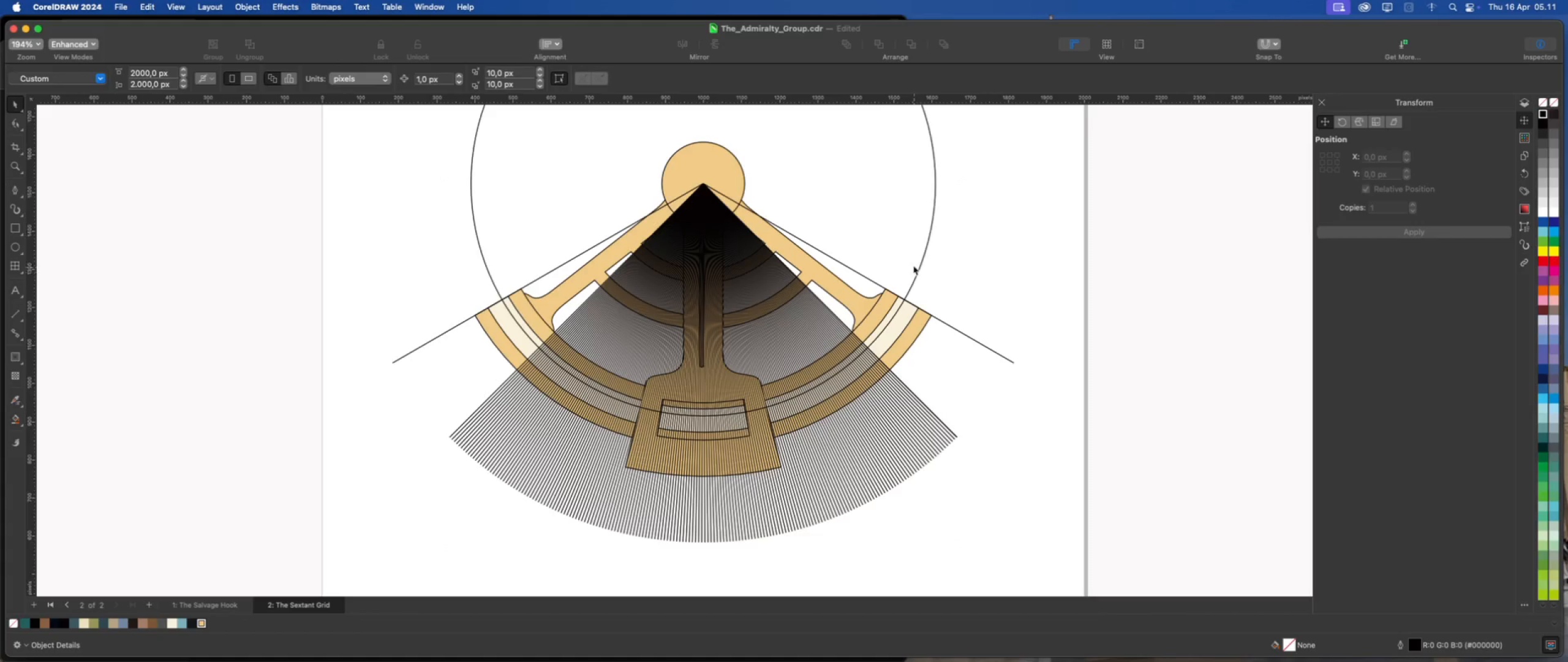 
left_click([913, 262])
 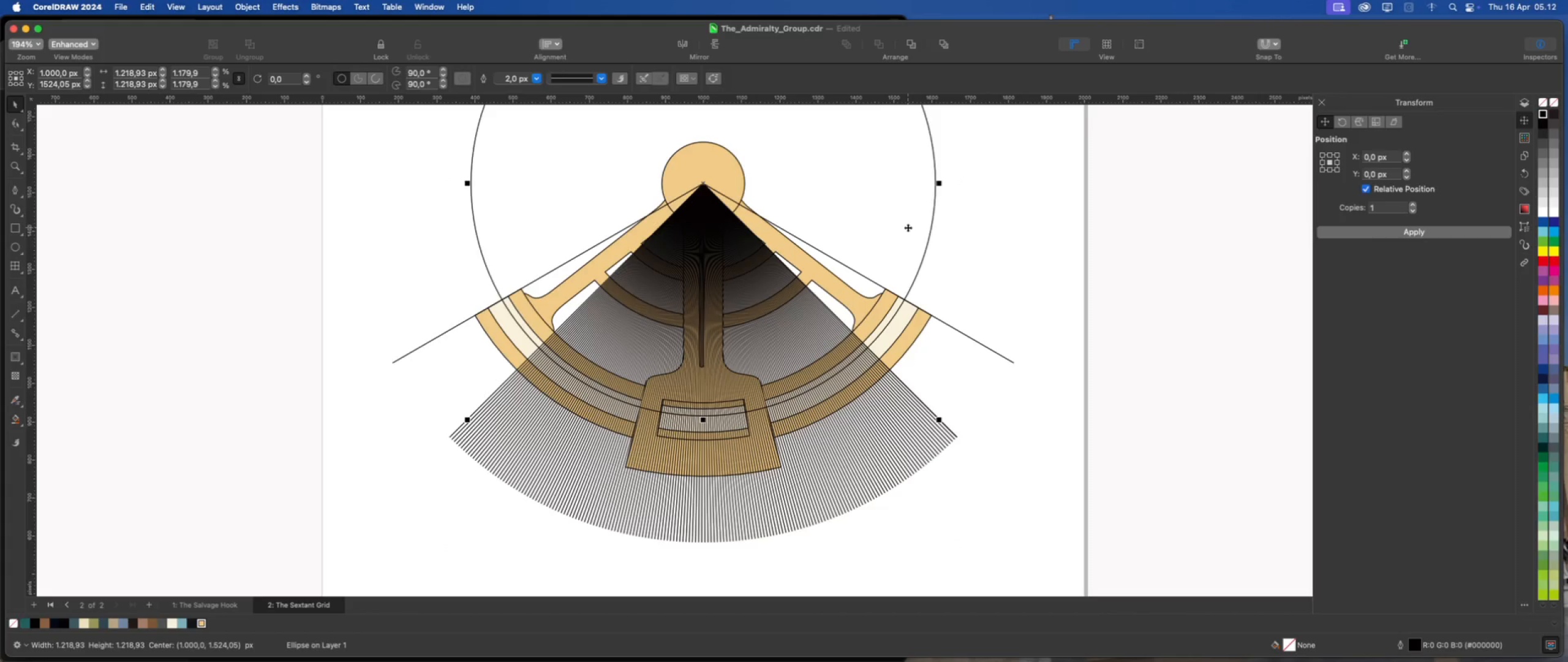 
right_click([908, 227])
 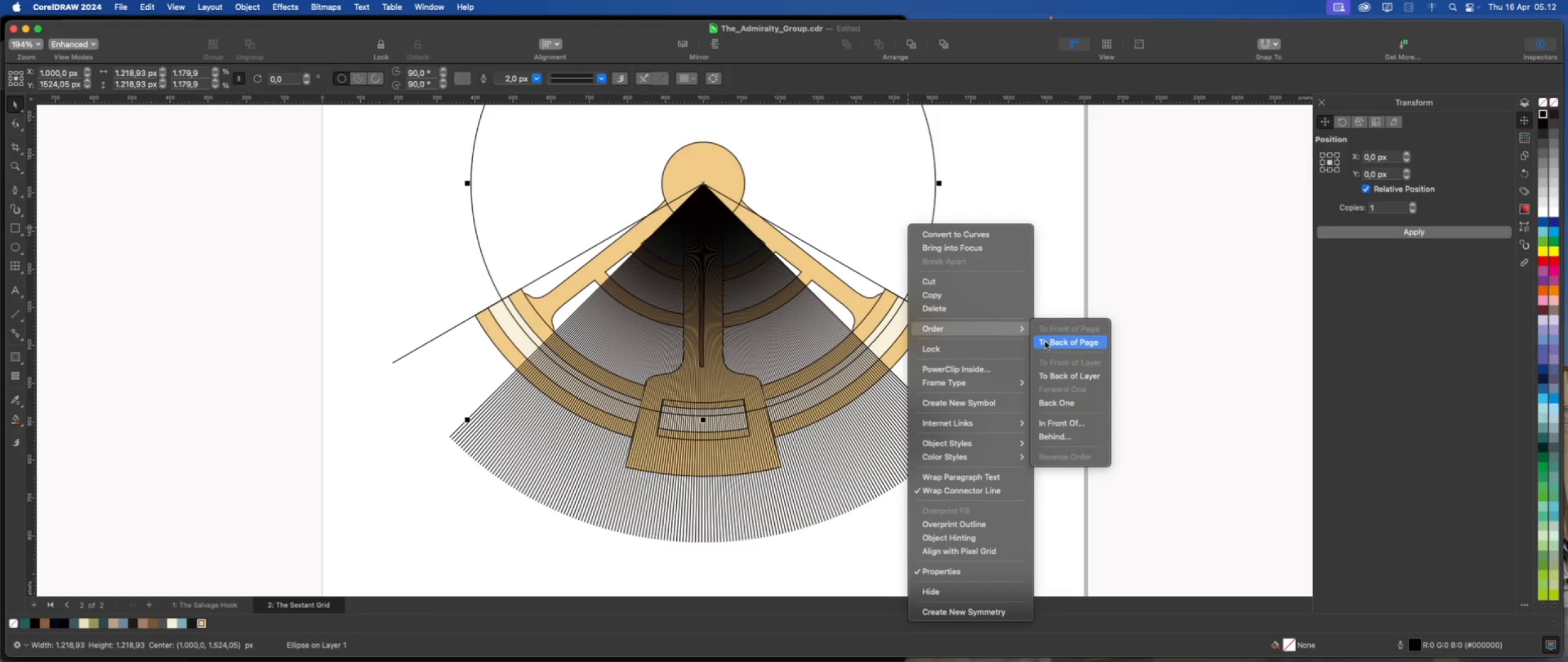 
left_click([1060, 306])
 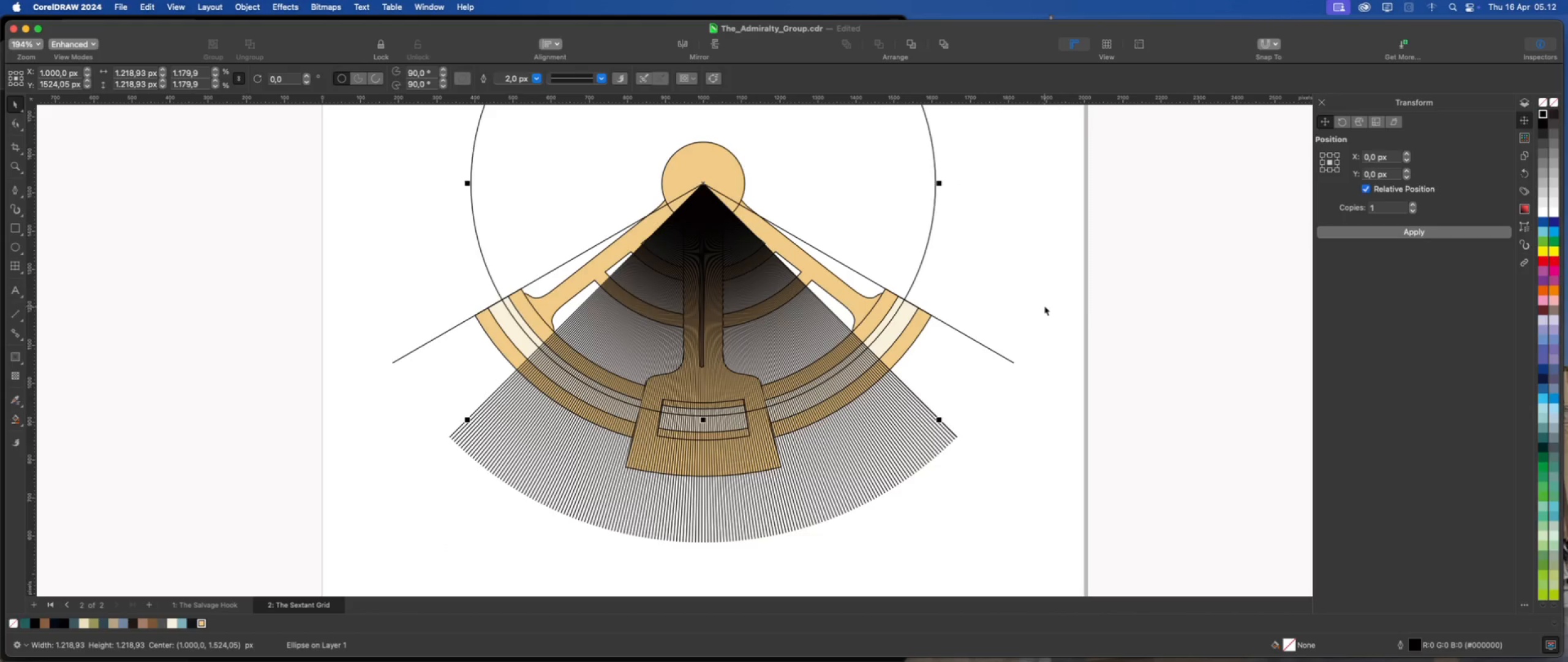 
left_click([1044, 306])
 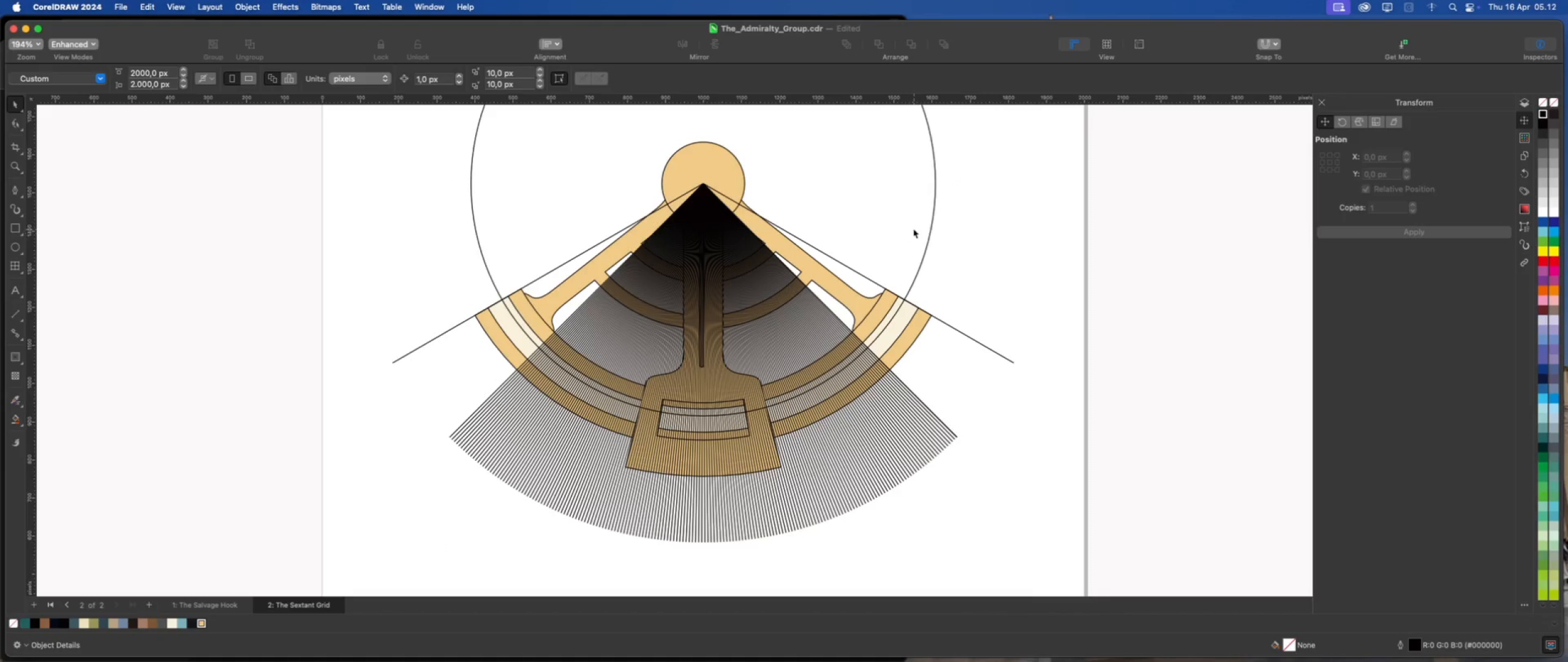 
left_click([913, 229])
 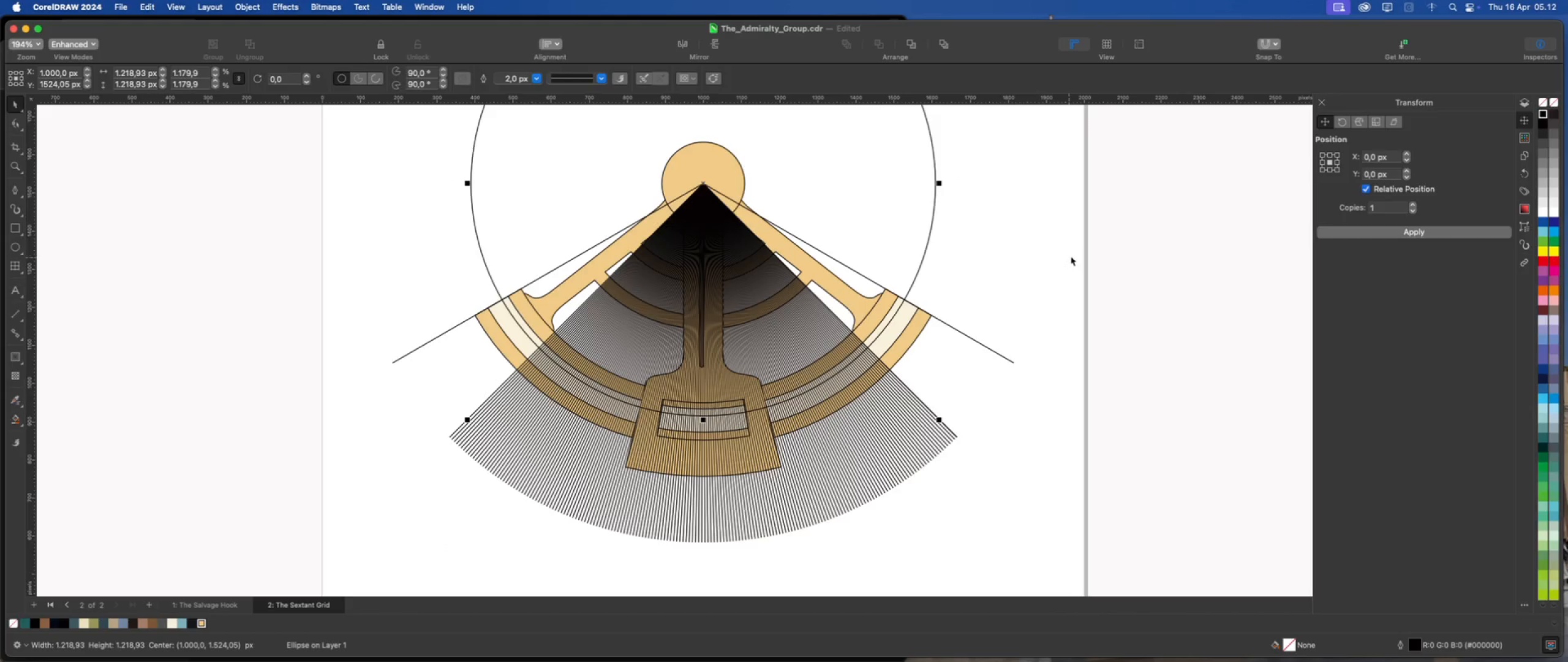 
left_click([1352, 232])
 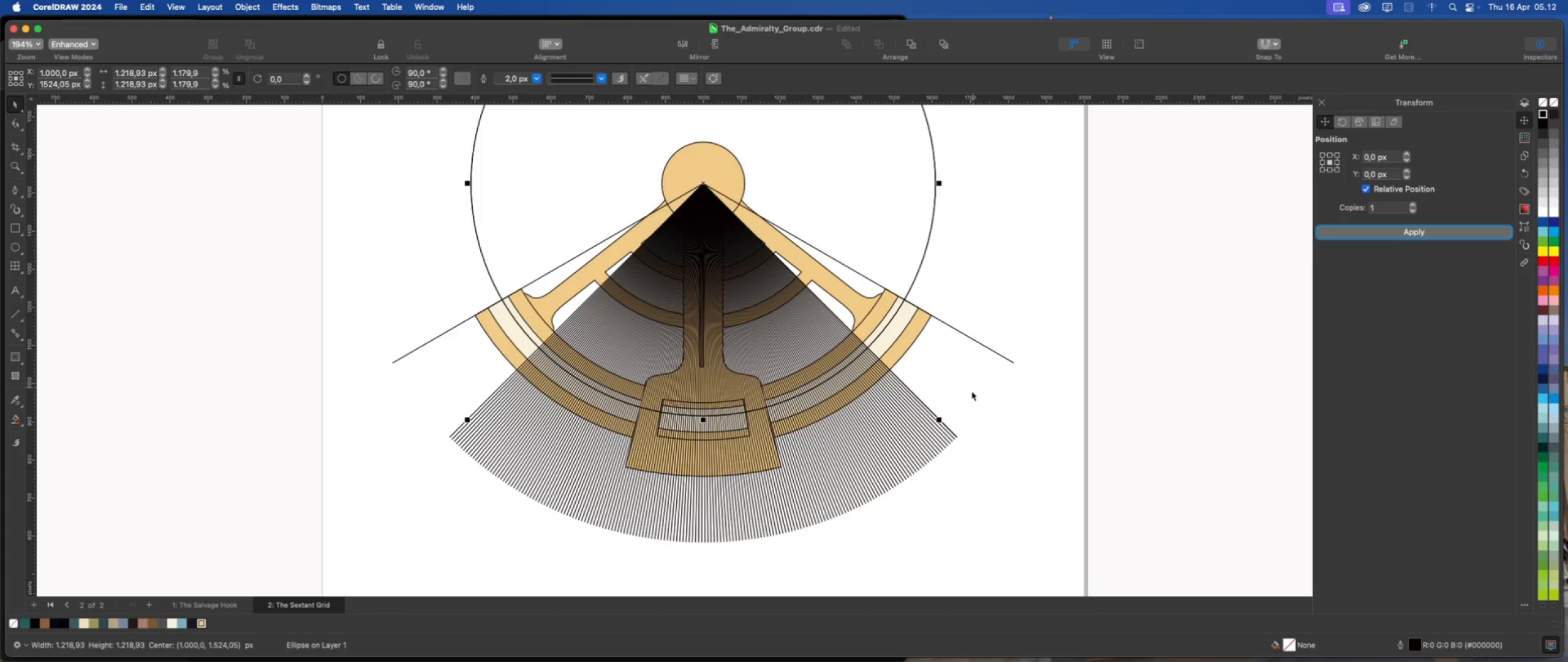 
scroll: coordinate [946, 419], scroll_direction: up, amount: 1.0
 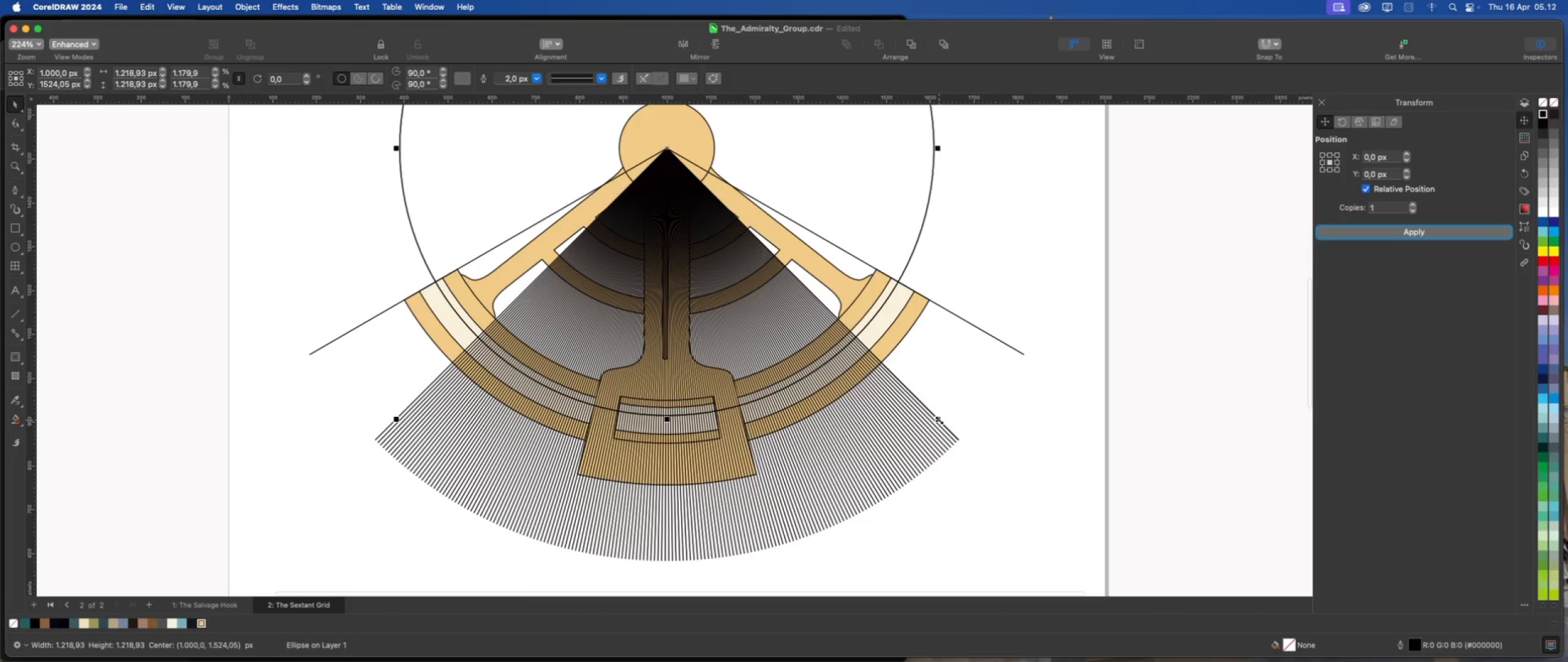 
left_click_drag(start_coordinate=[939, 420], to_coordinate=[958, 442])
 